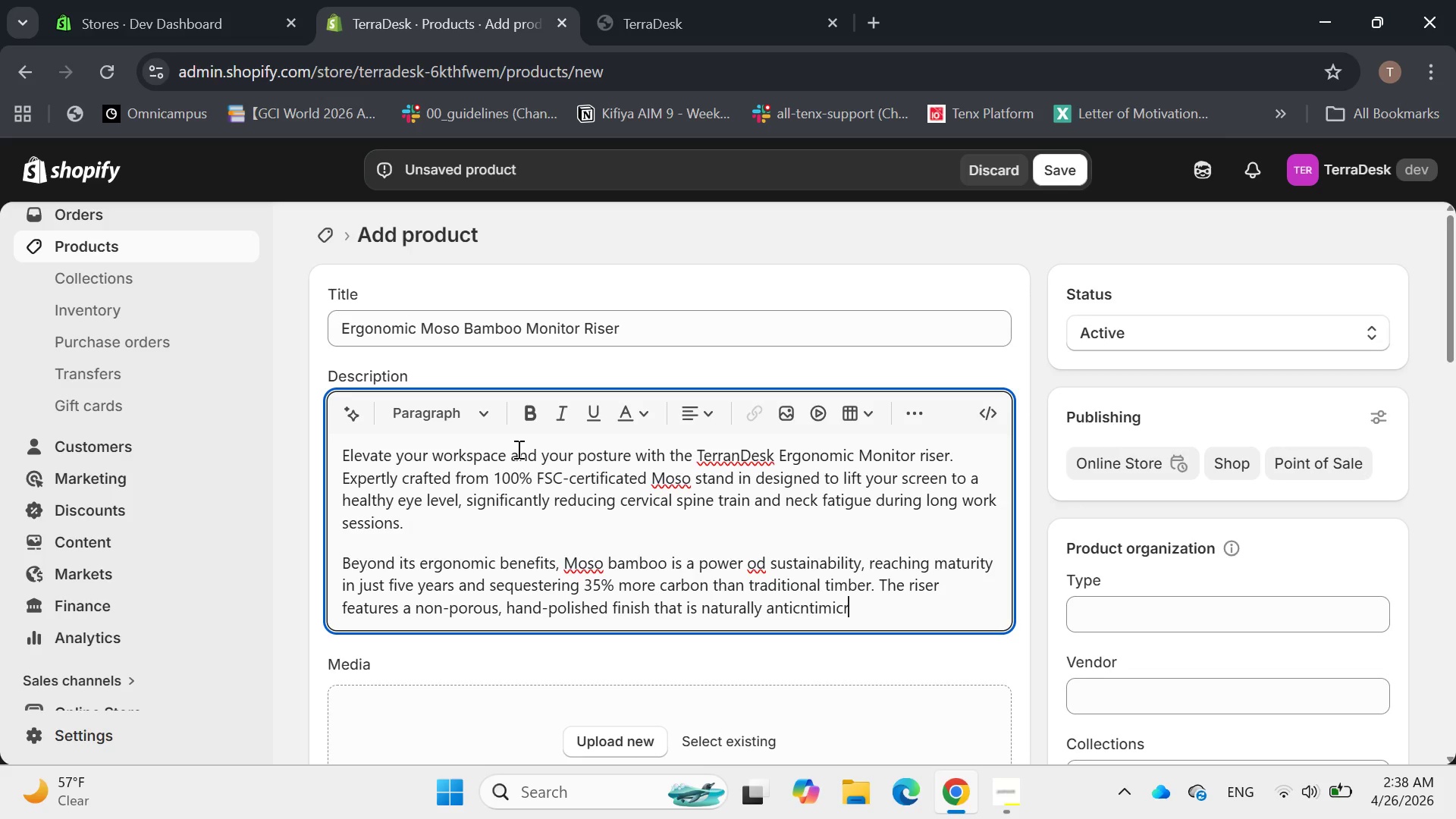 
wait(7.09)
 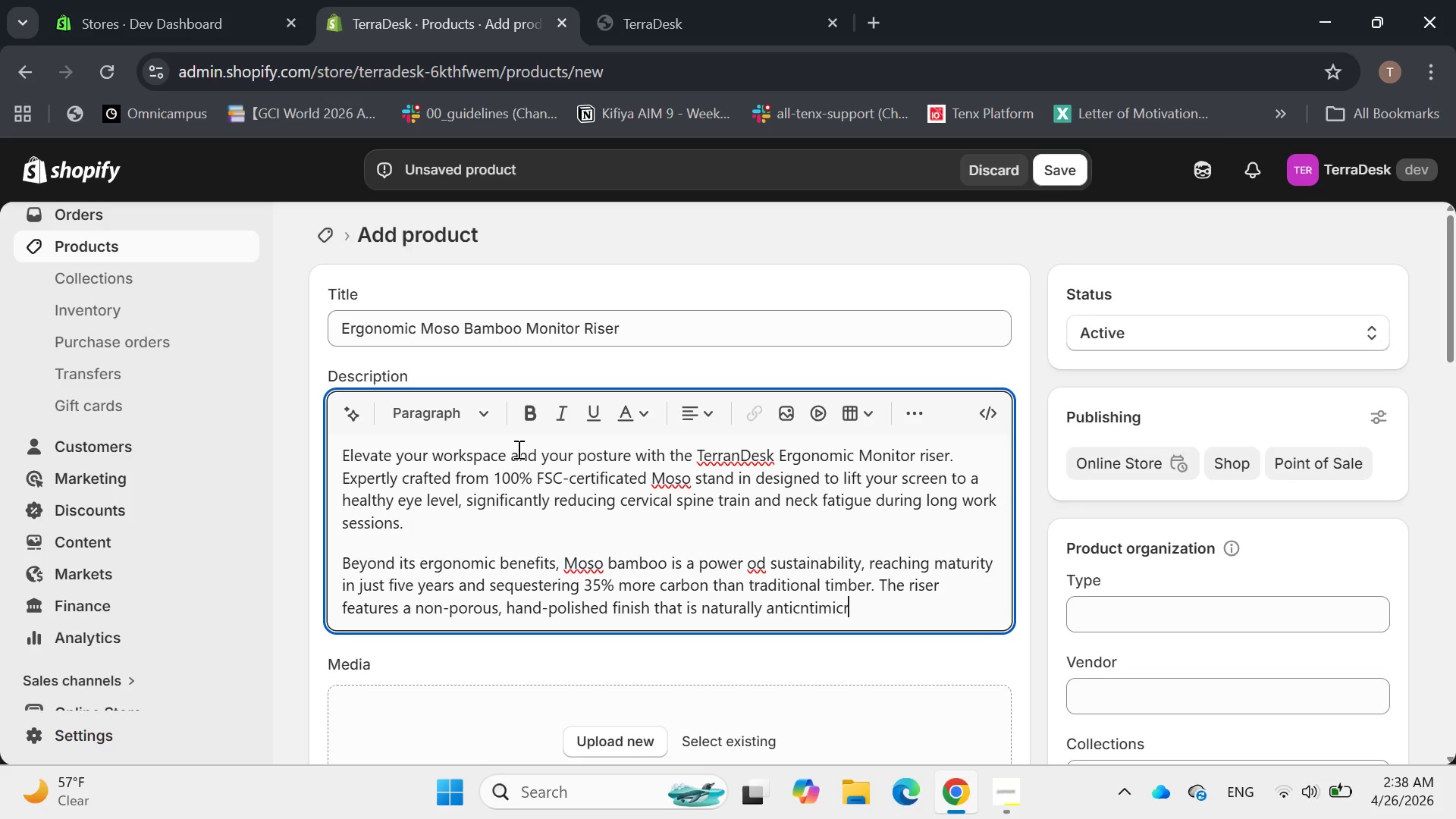 
type(obia)
 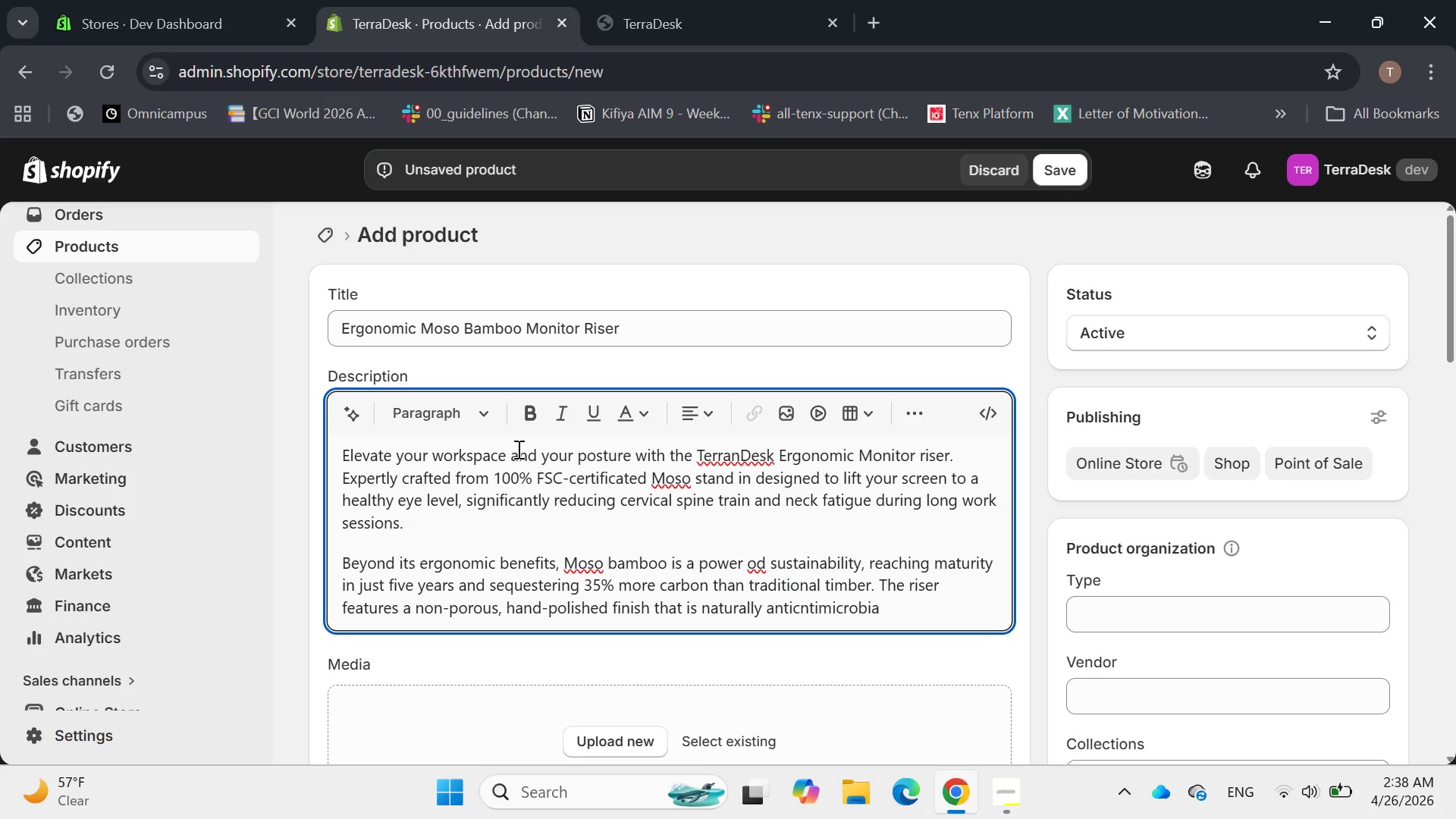 
key(Comma)
 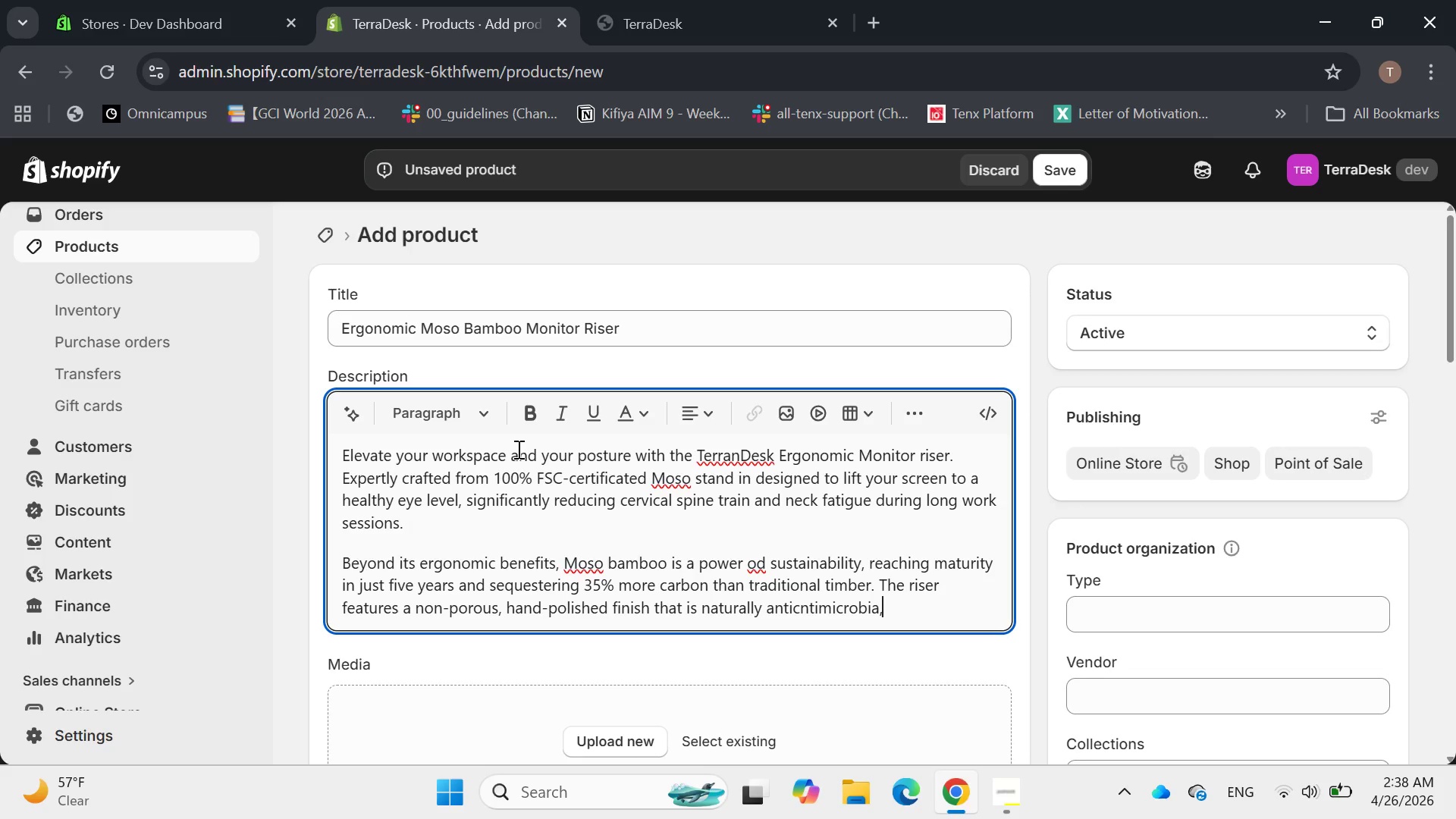 
type(ensuring a clean and sterile desk environment )
 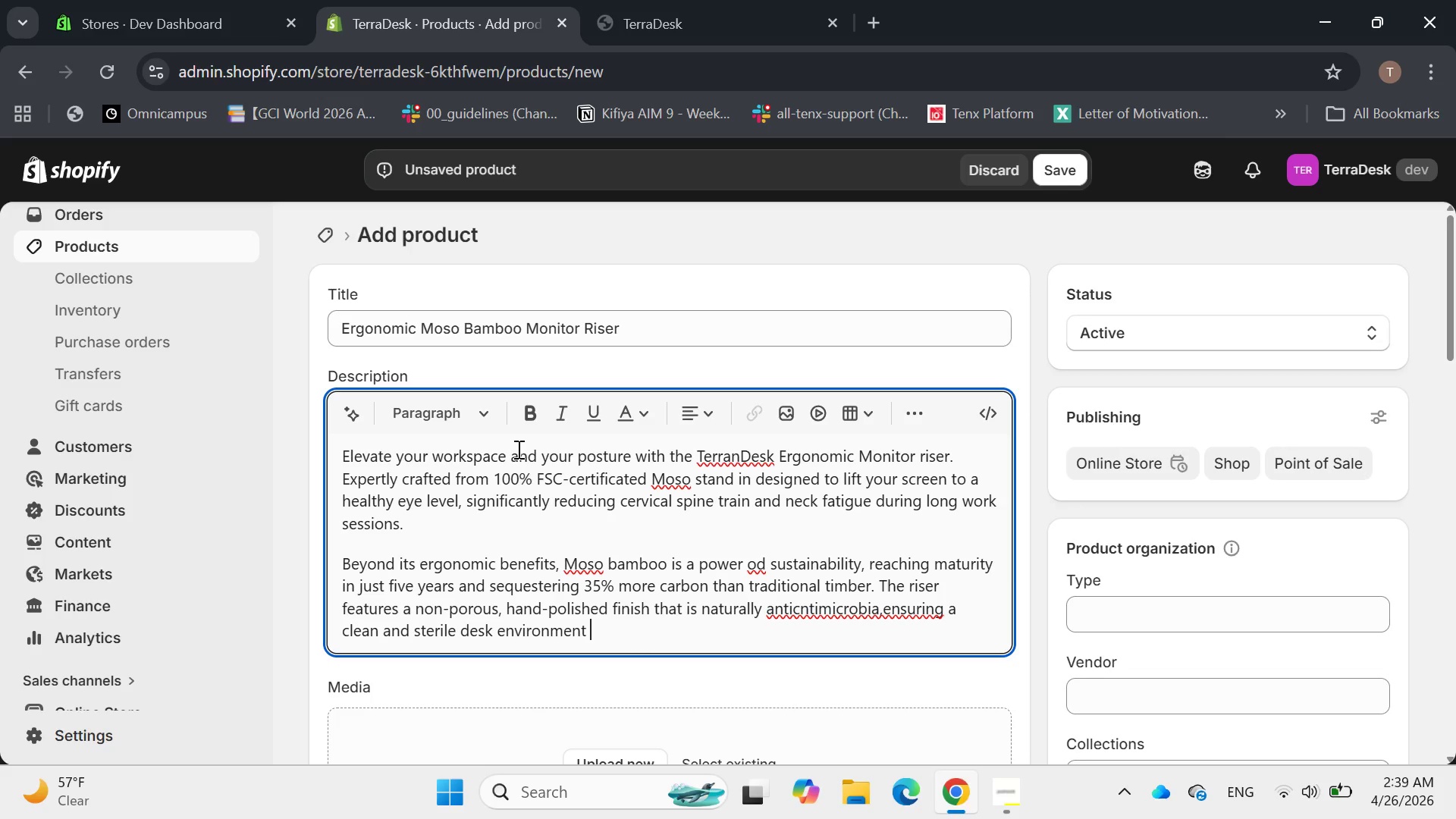 
type(, an )
 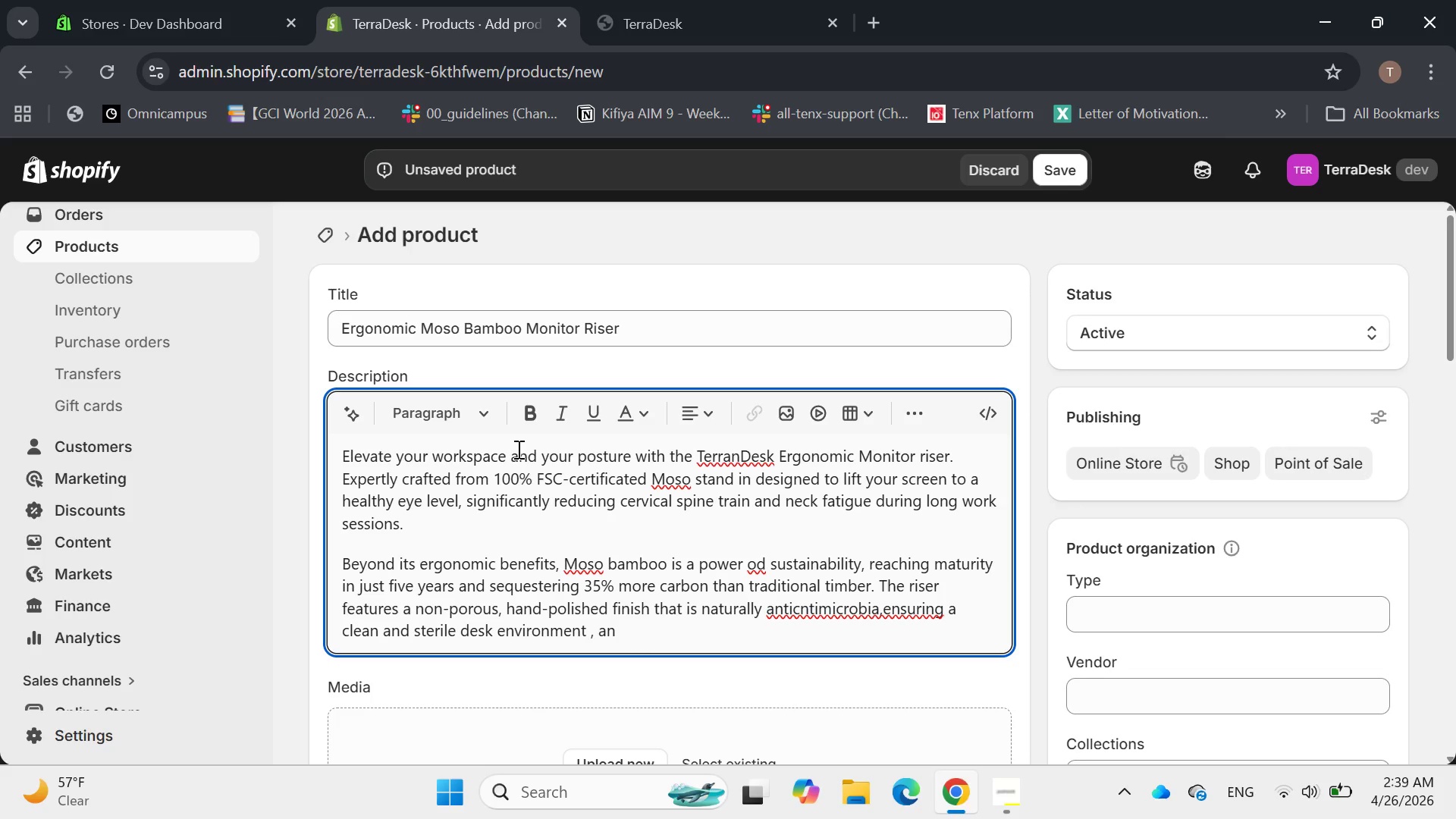 
wait(7.98)
 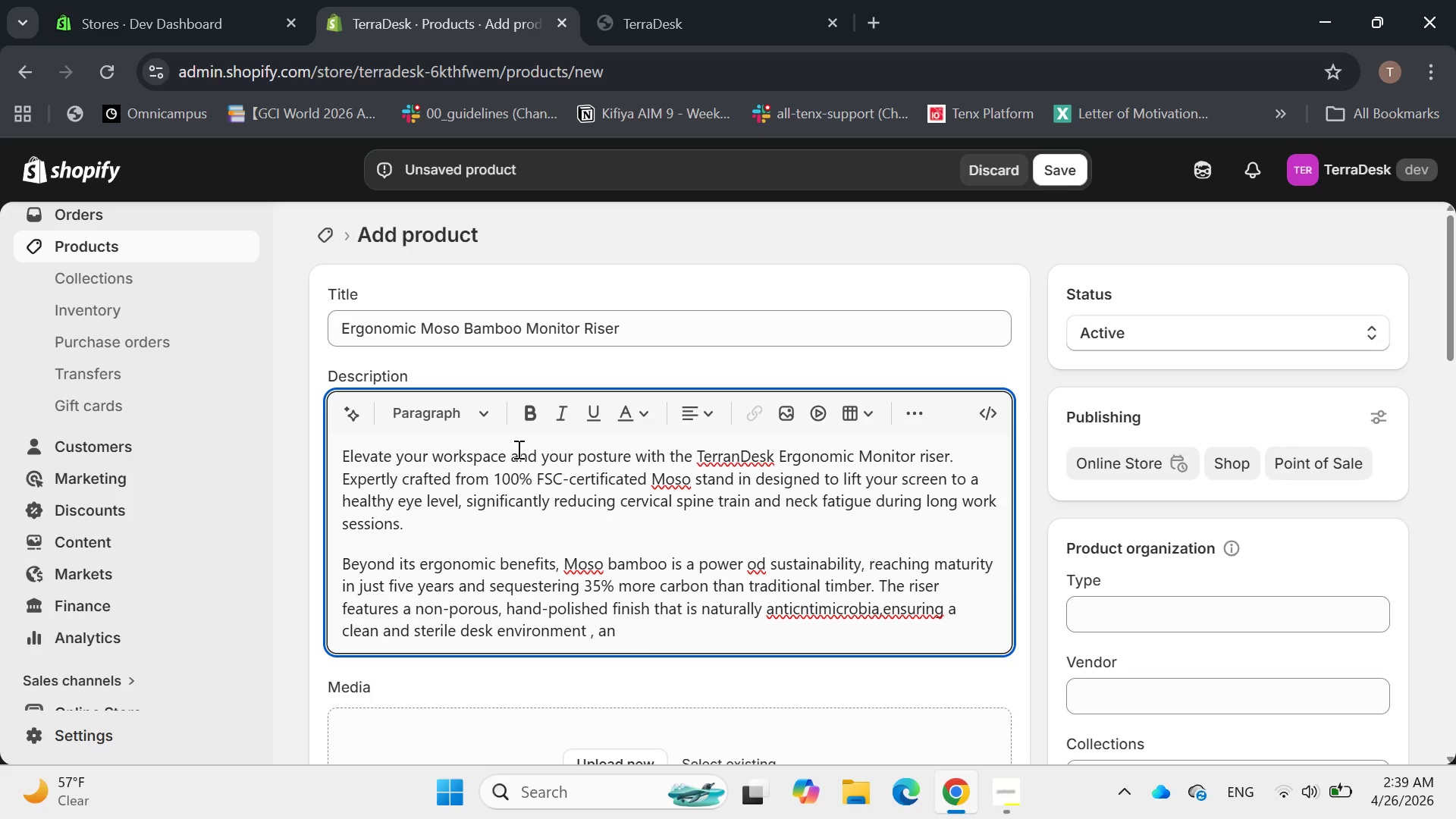 
key(Space)
 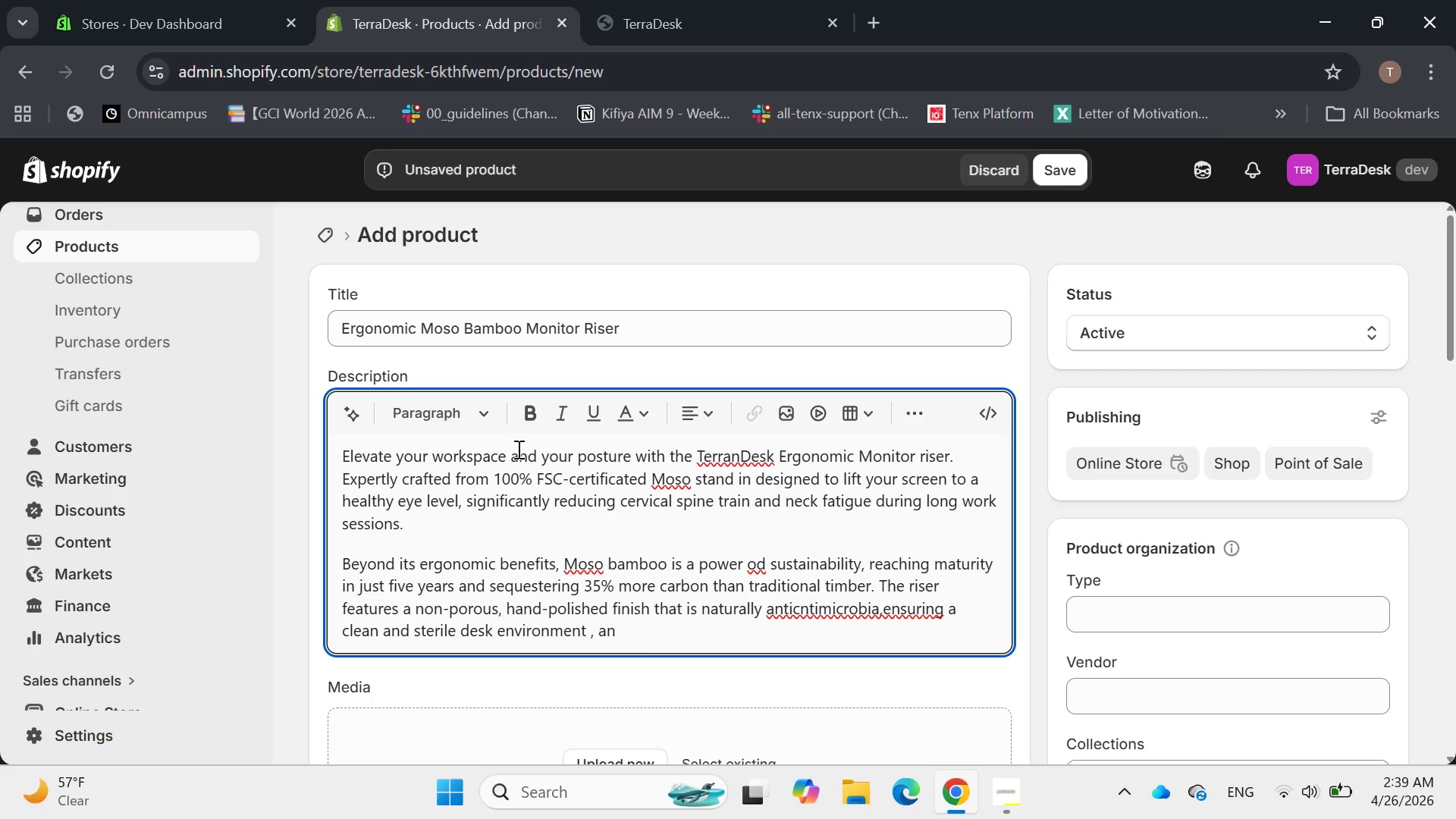 
key(Backspace)
key(Backspace)
key(Backspace)
key(Backspace)
key(Backspace)
key(Backspace)
key(Backspace)
type(, )
key(Backspace)
key(Backspace)
type(. AN )
key(Backspace)
key(Backspace)
type(n integrate)
 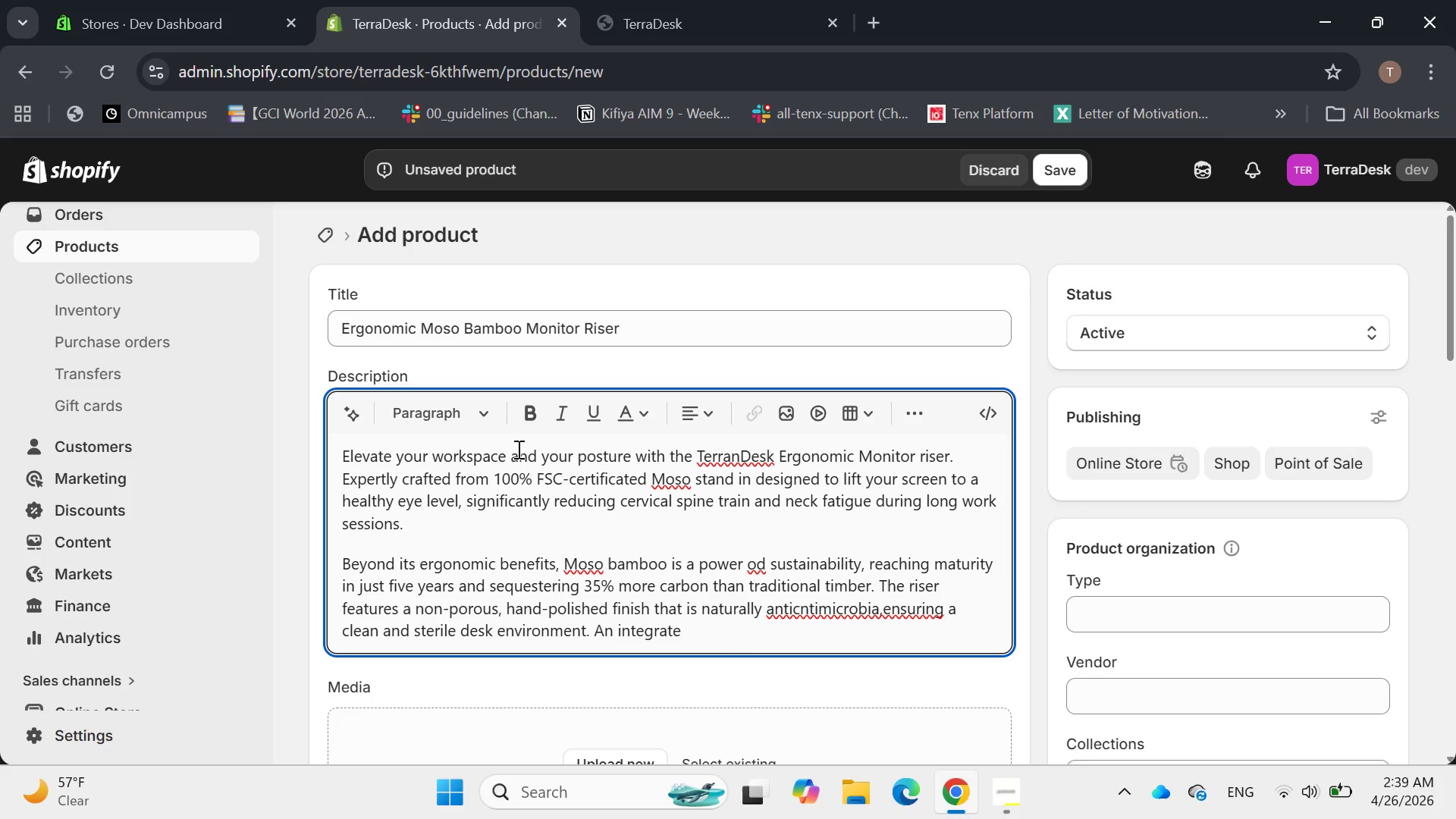 
type(d stora)
 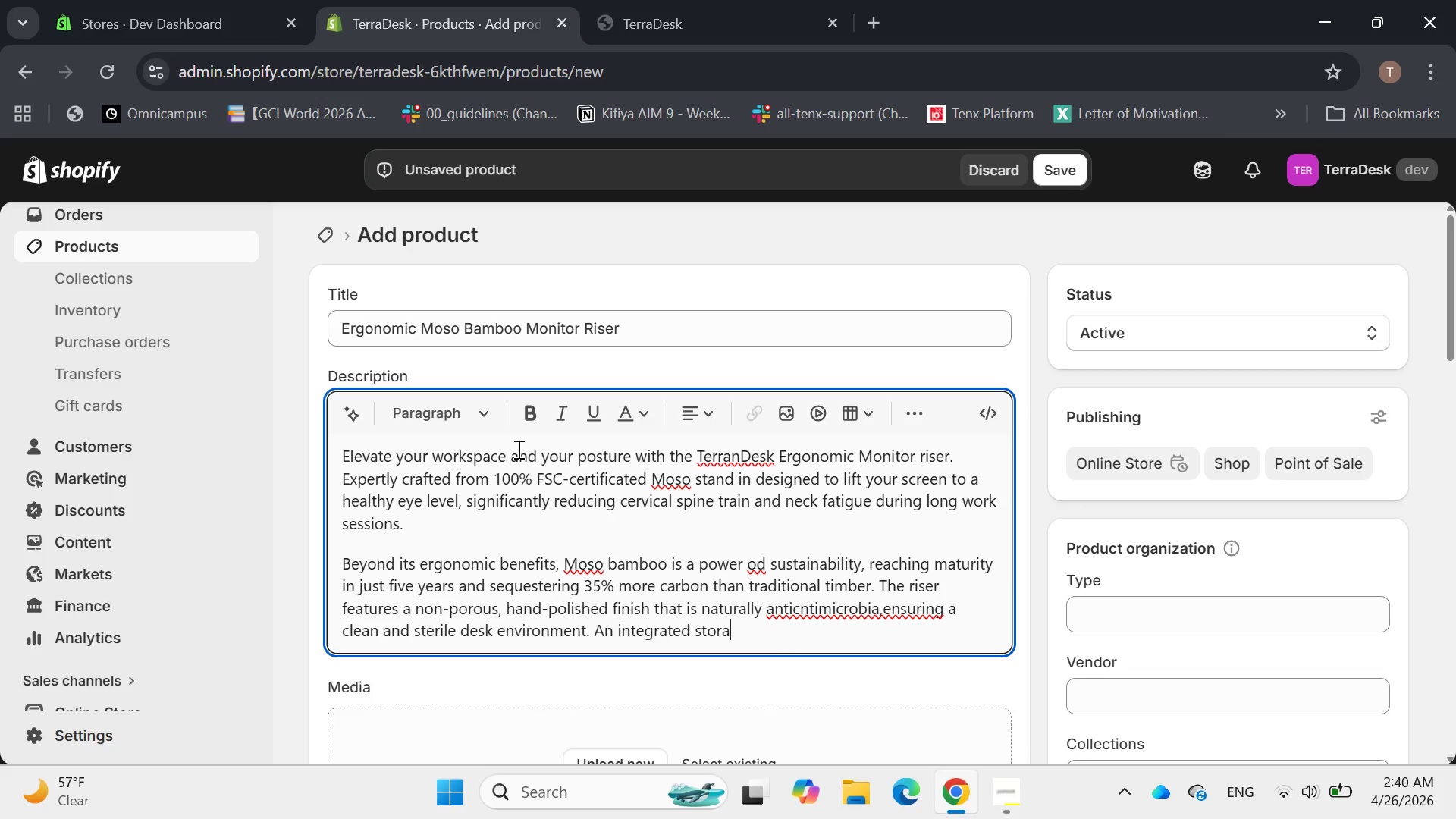 
wait(5.94)
 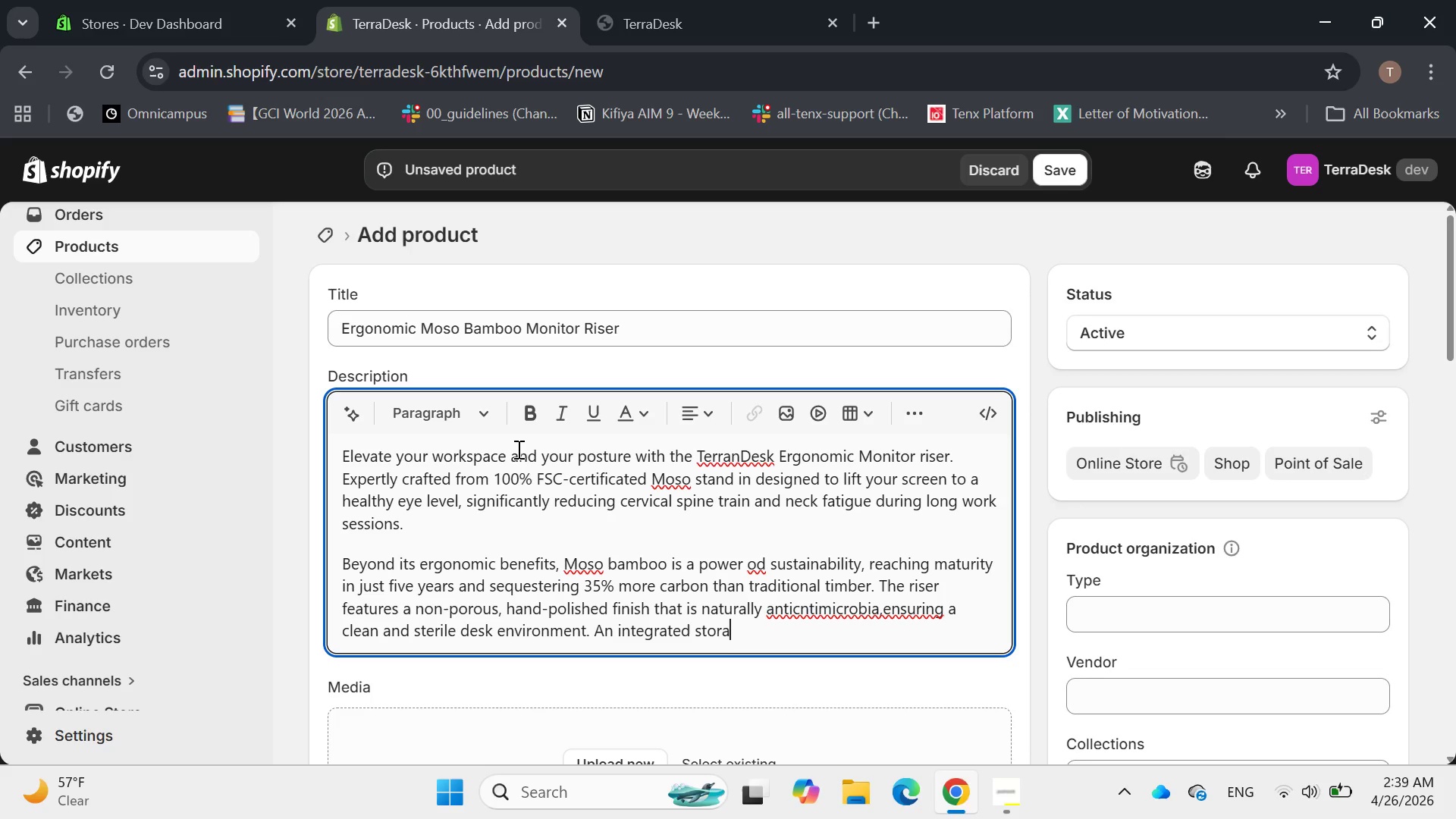 
type(ge slot provide)
 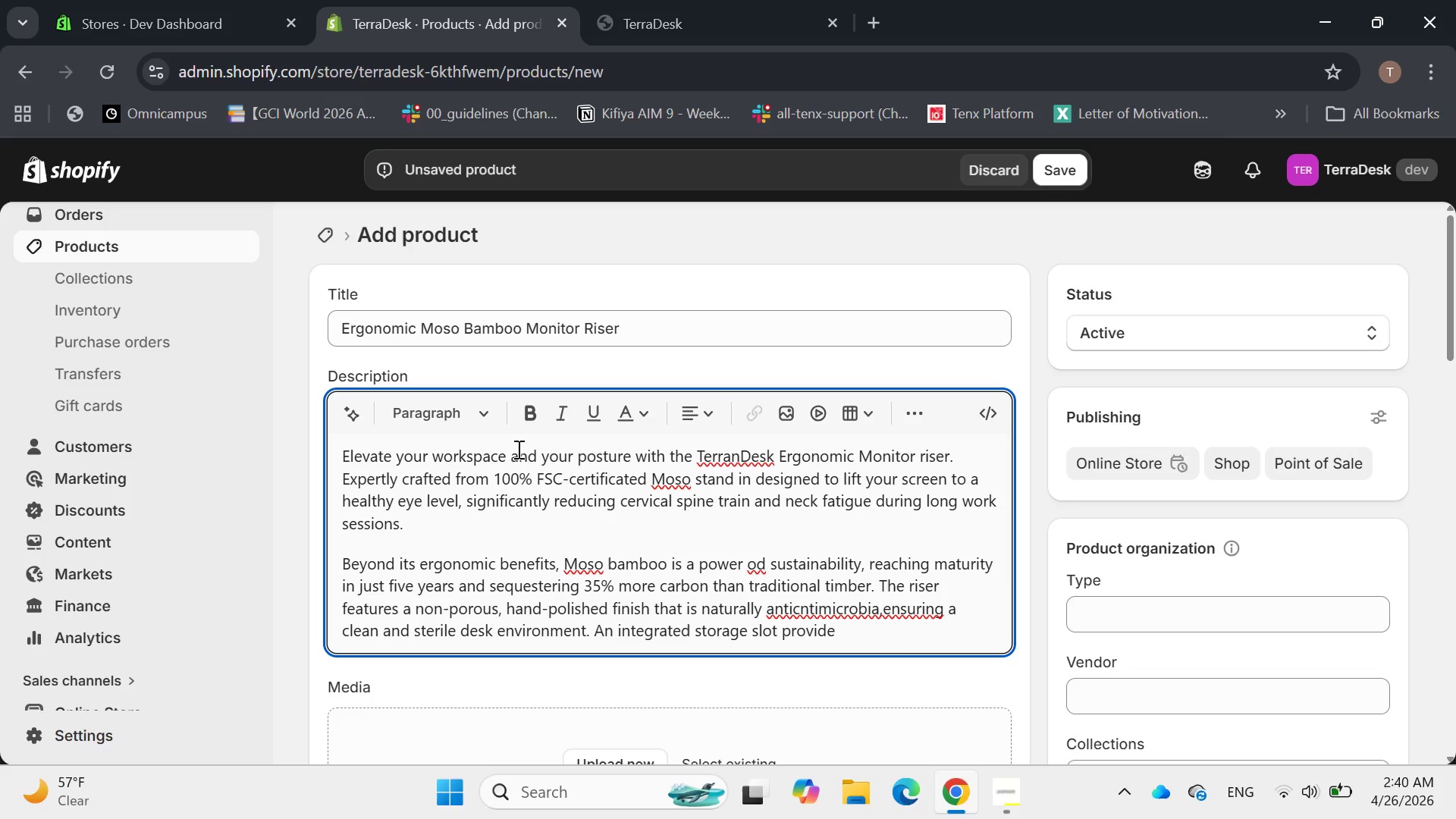 
type(s s)
key(Backspace)
type(a plastic )
 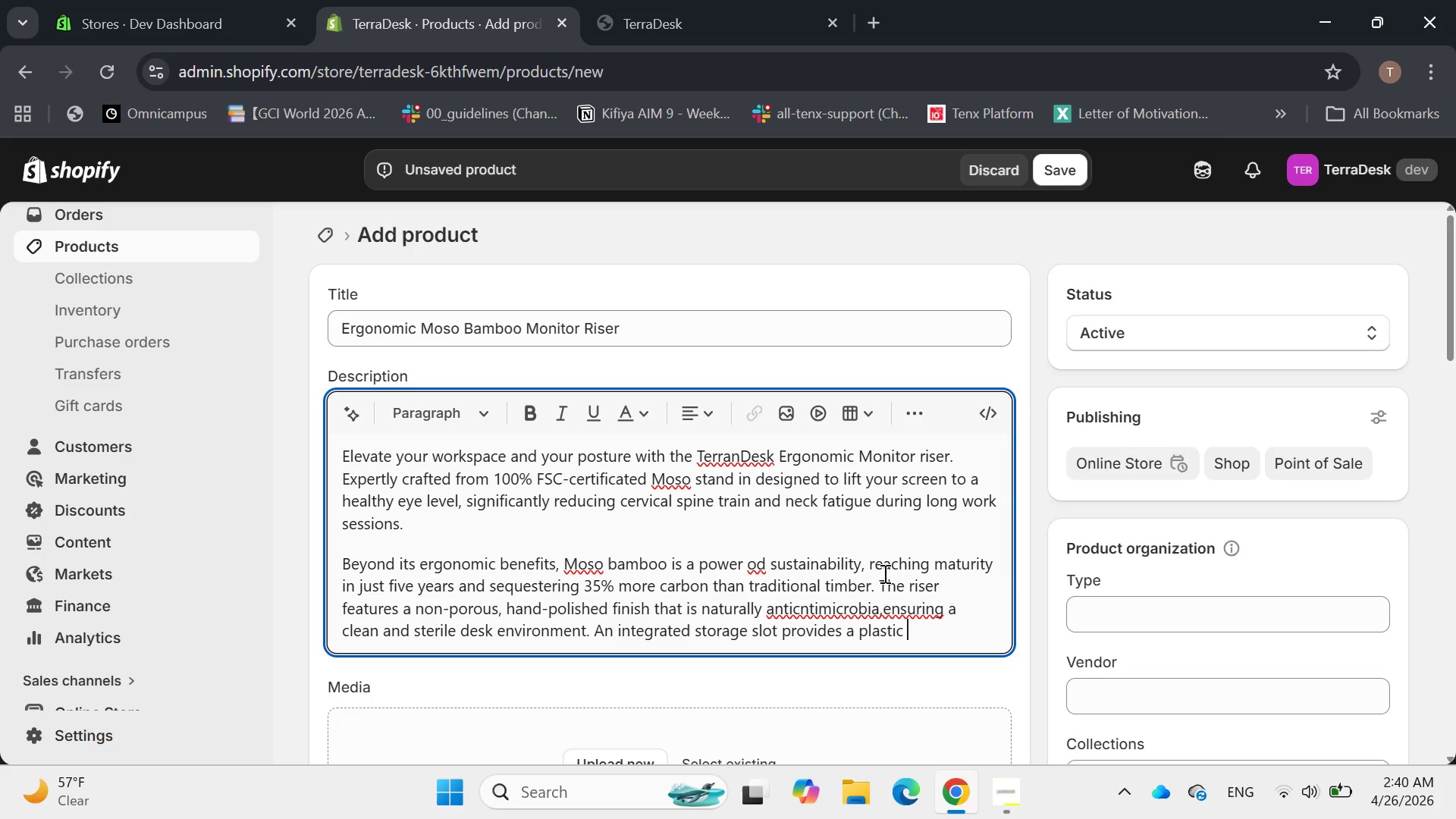 
left_click([883, 598])
 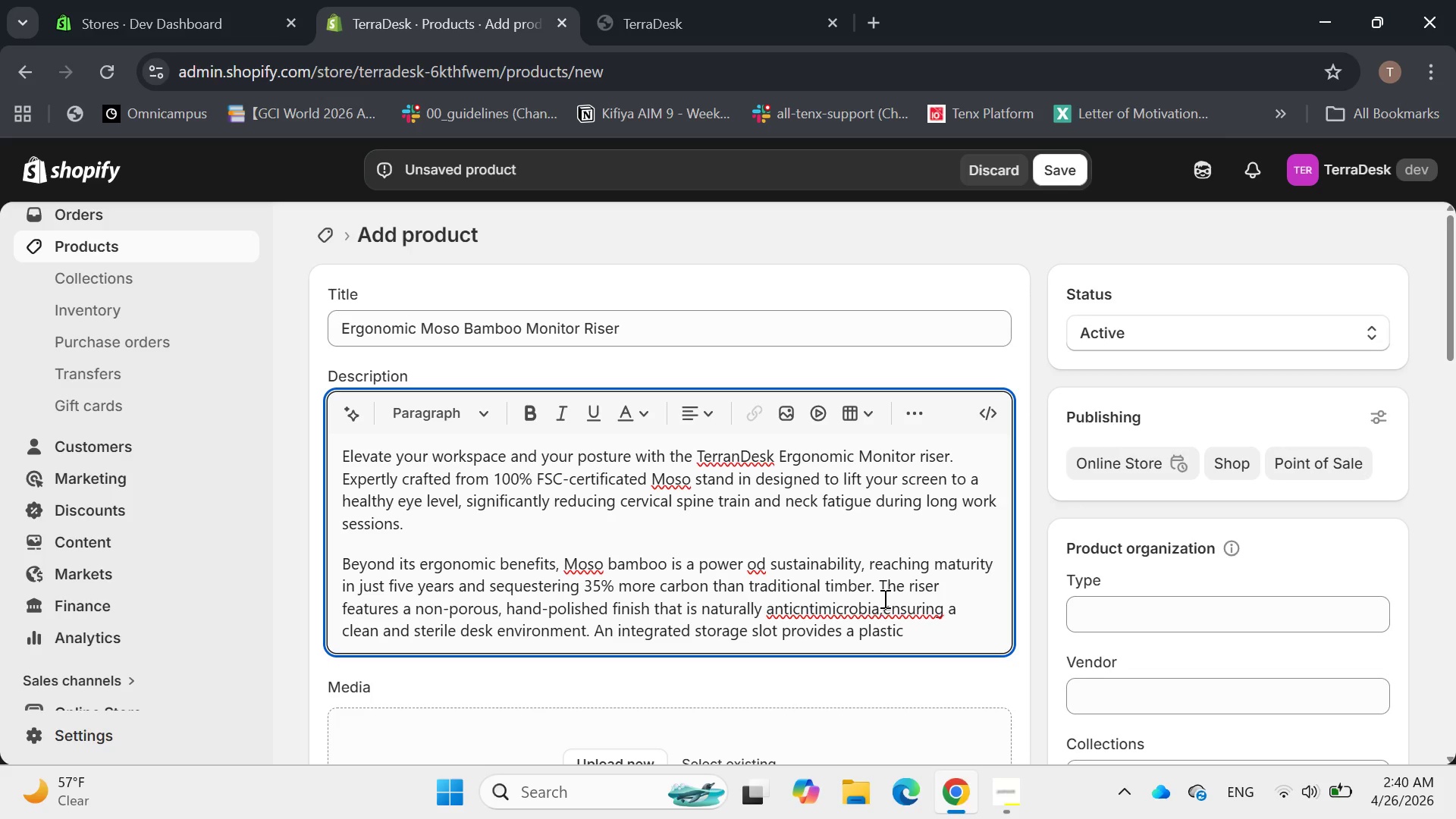 
key(Space)
 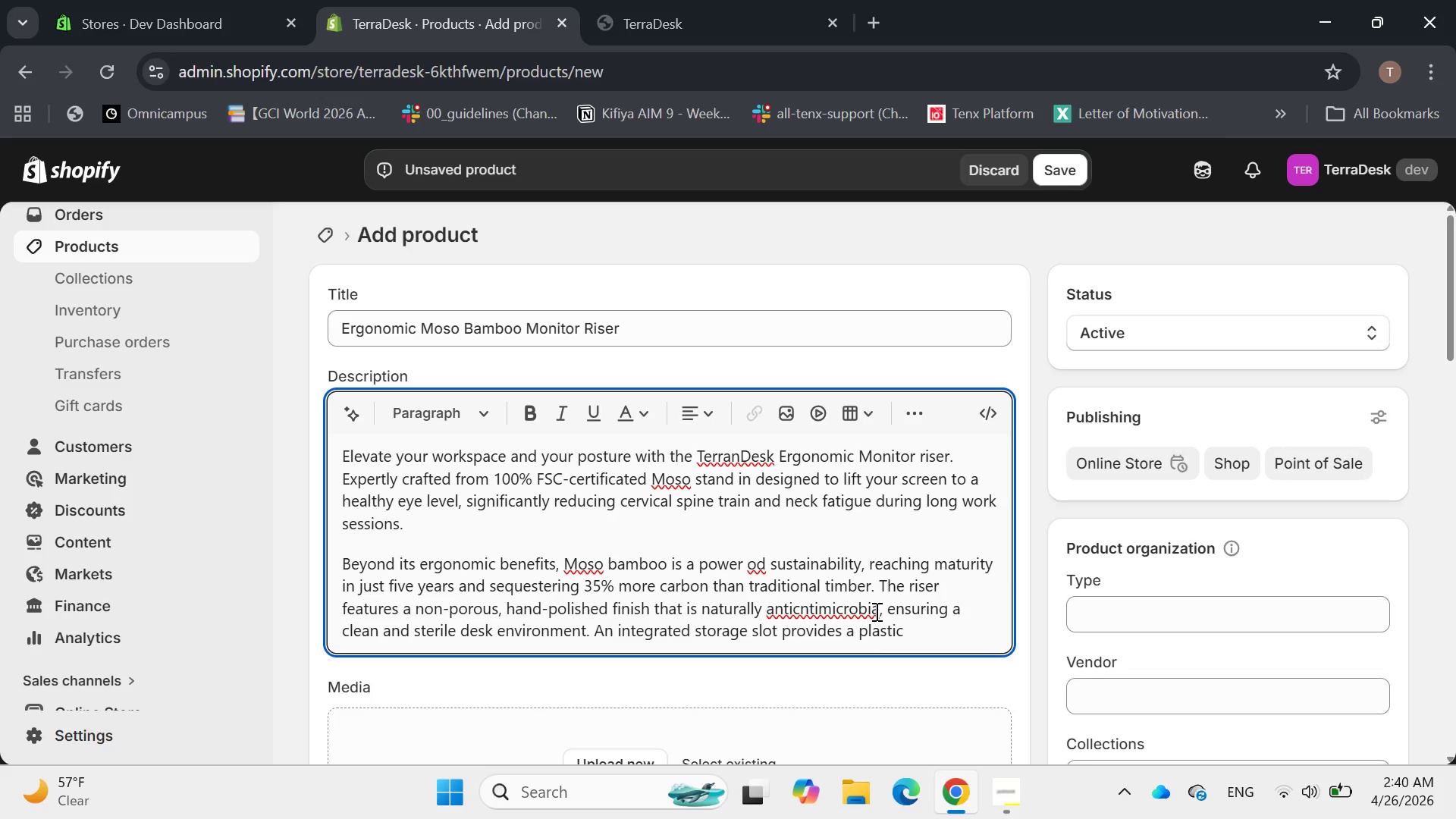 
left_click([875, 611])
 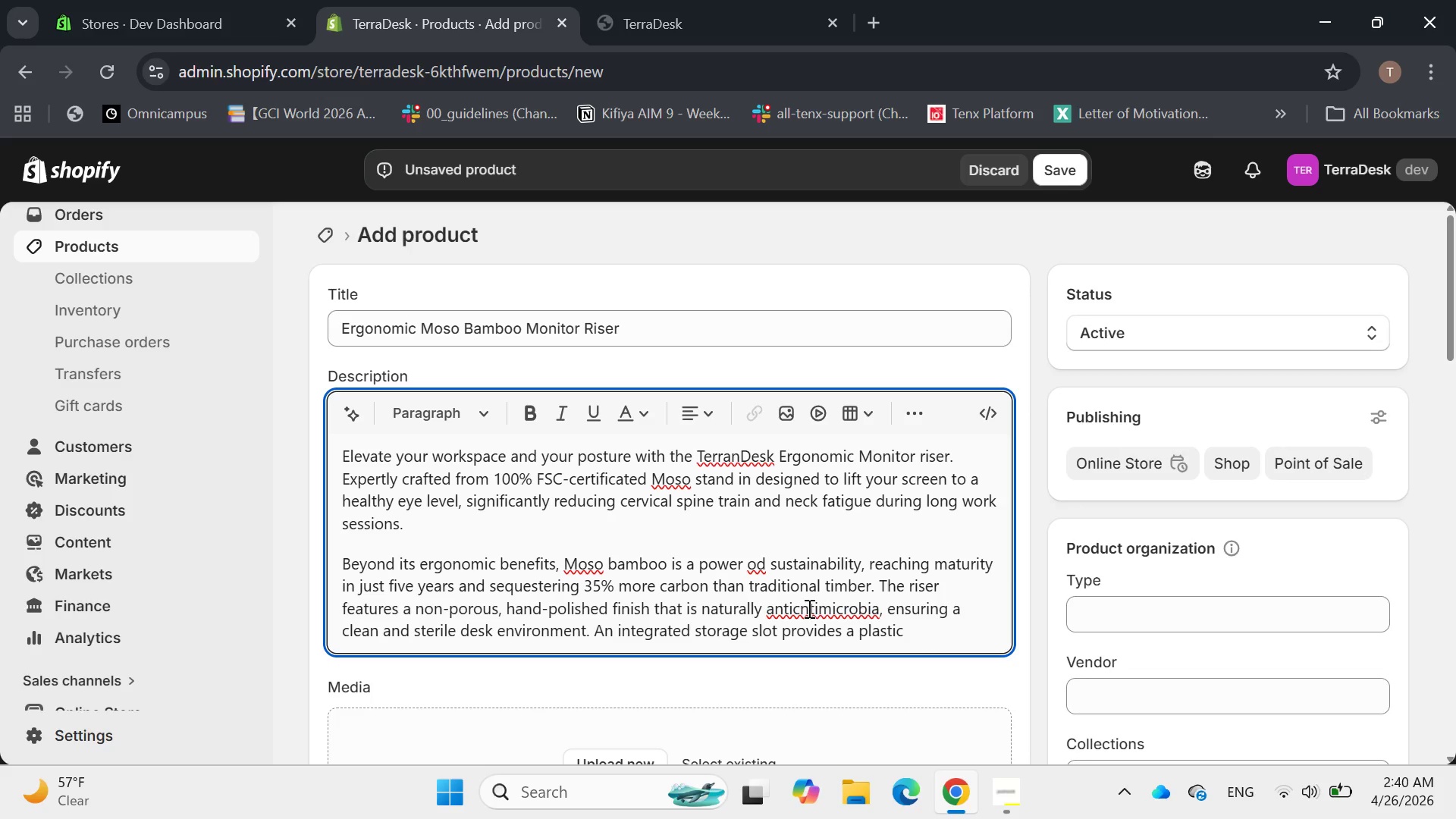 
wait(6.72)
 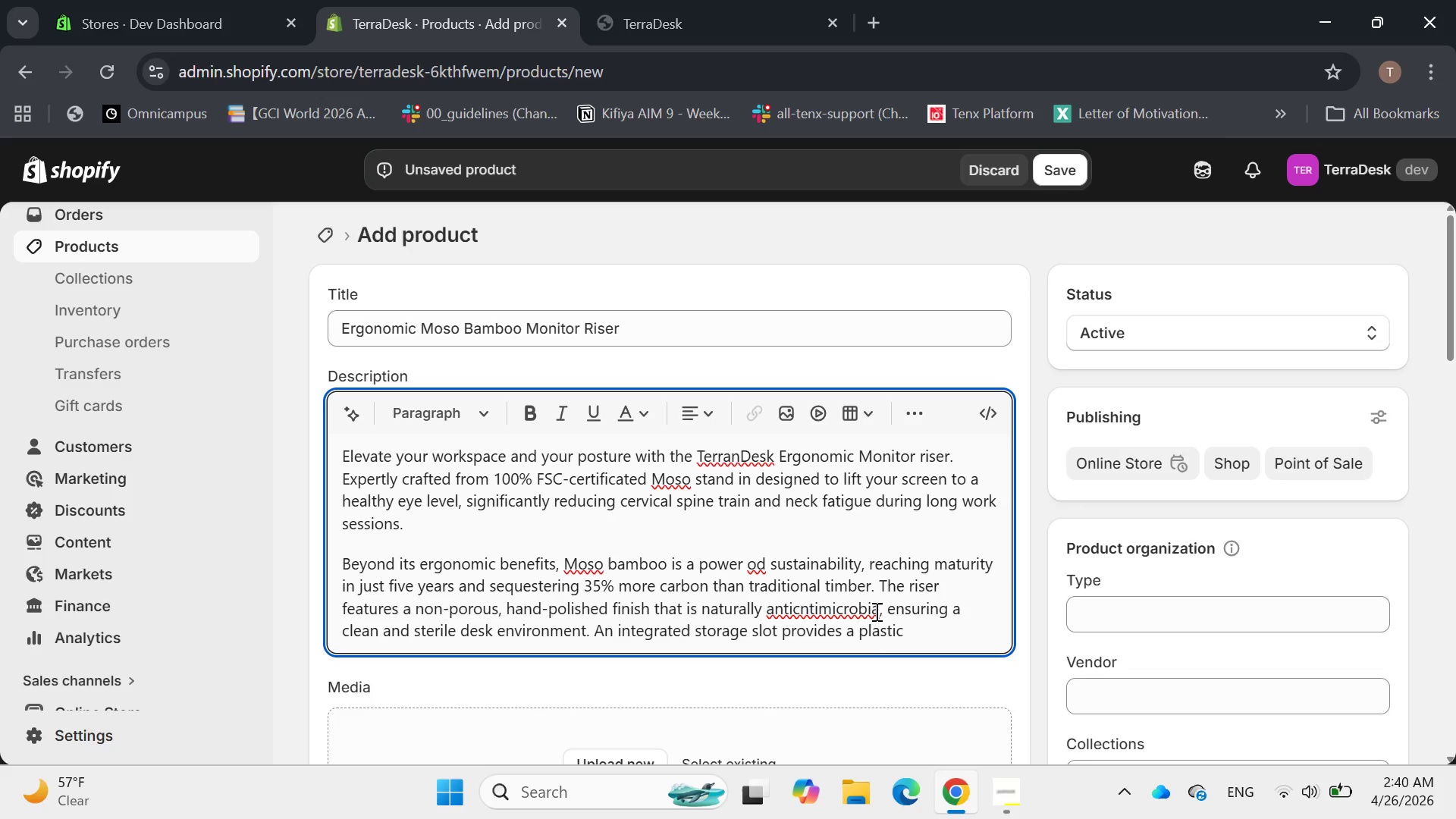 
left_click_drag(start_coordinate=[821, 609], to_coordinate=[795, 604])
 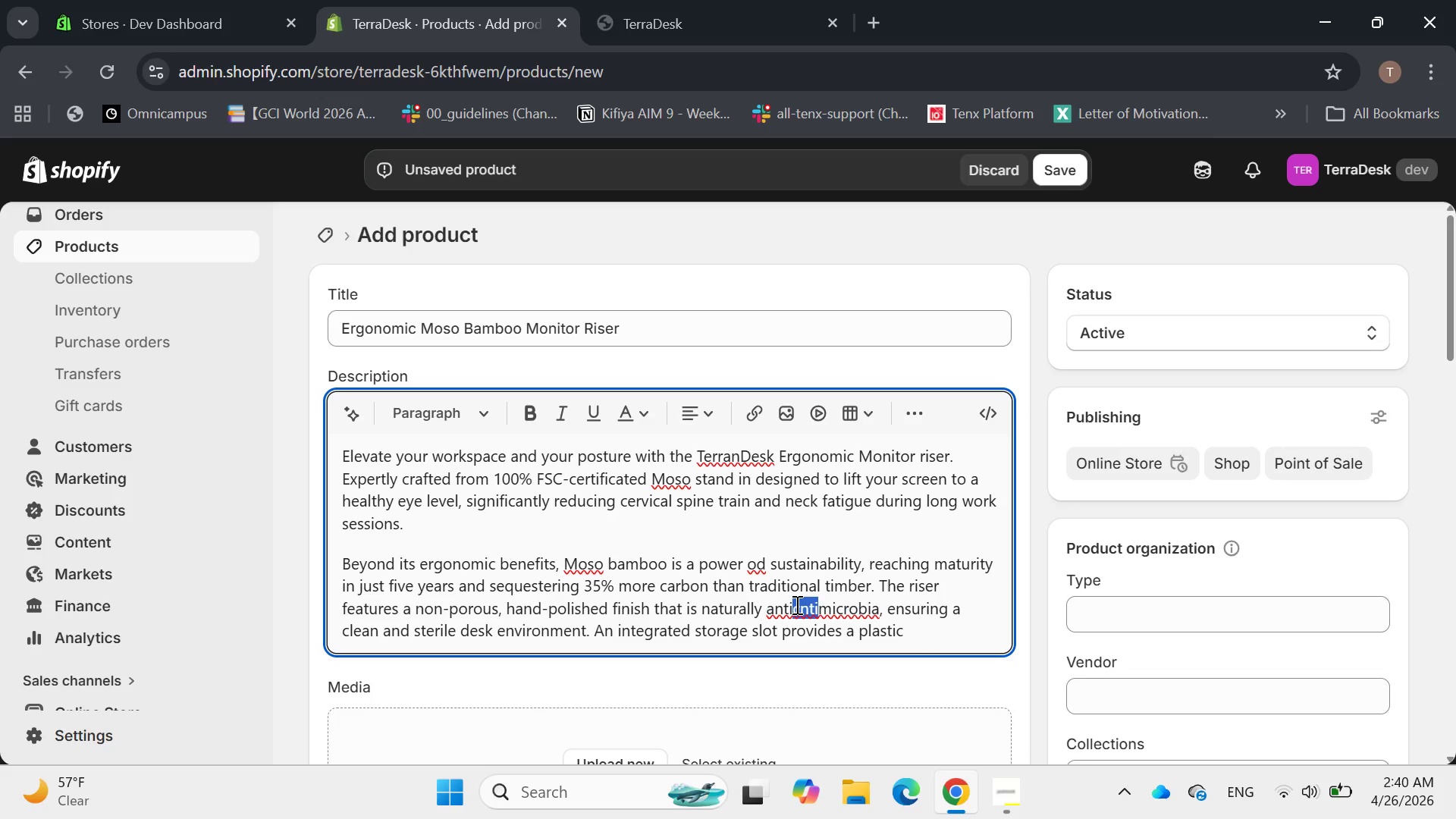 
key(Backspace)
 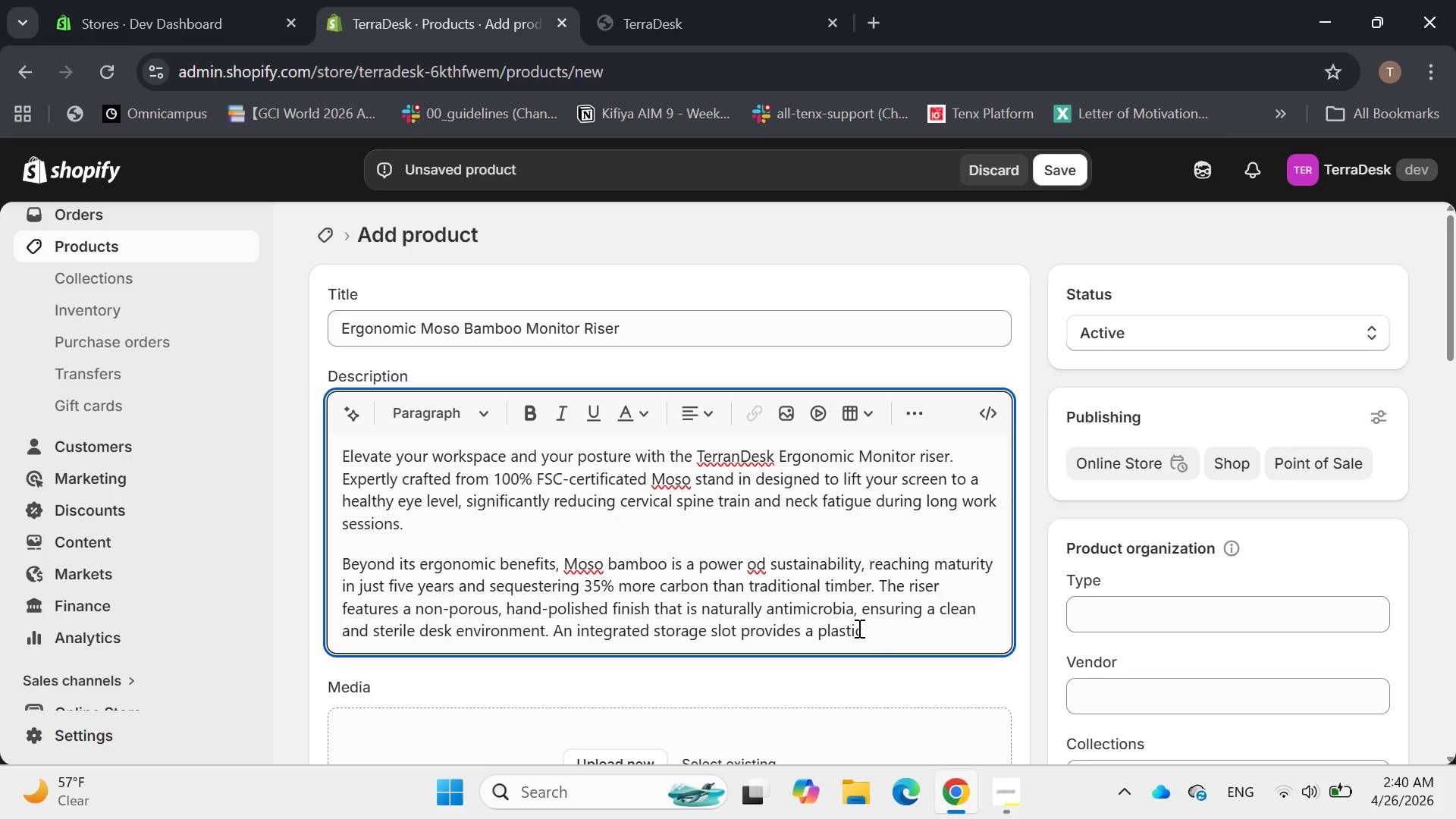 
wait(5.41)
 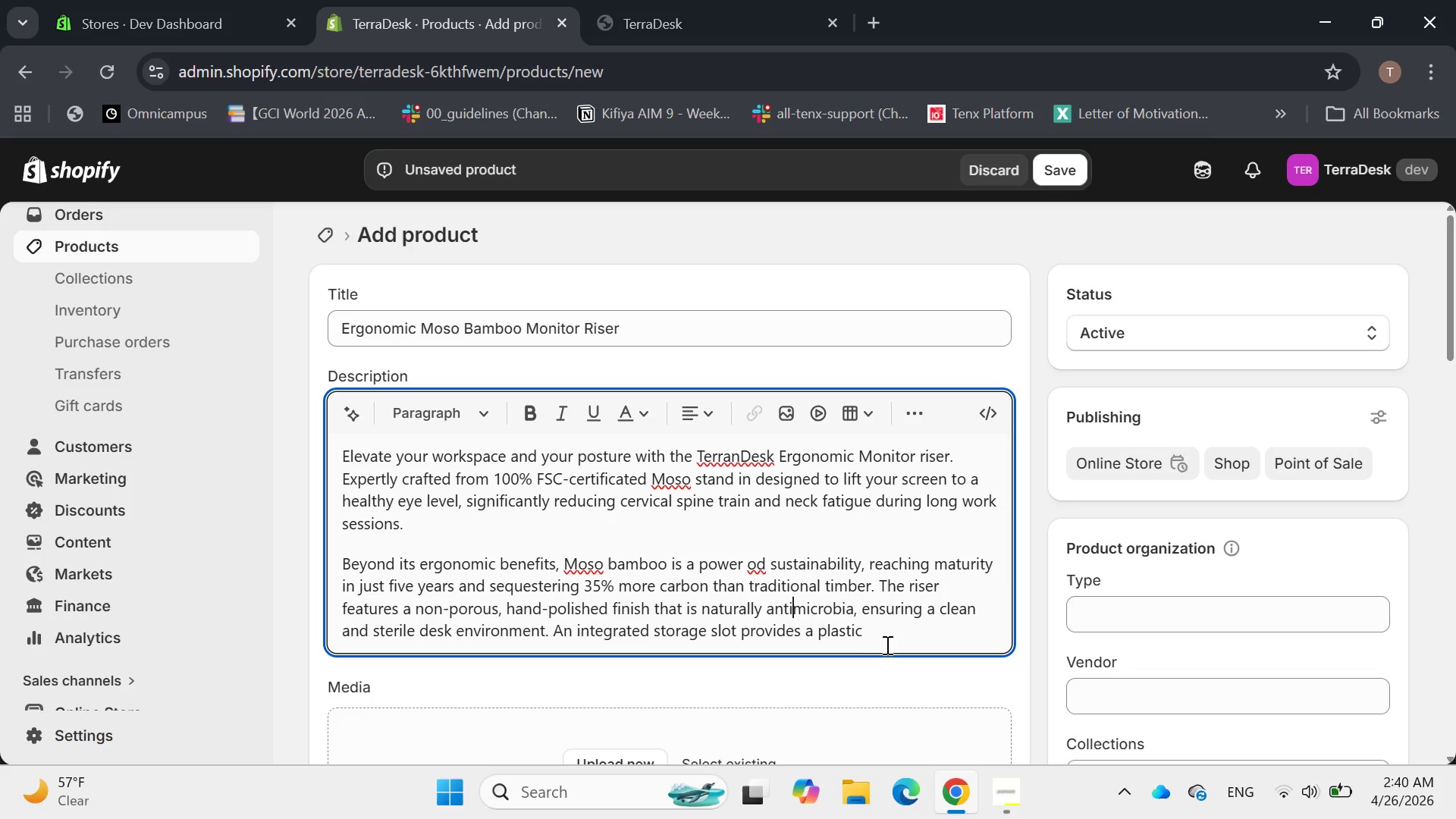 
left_click([905, 642])
 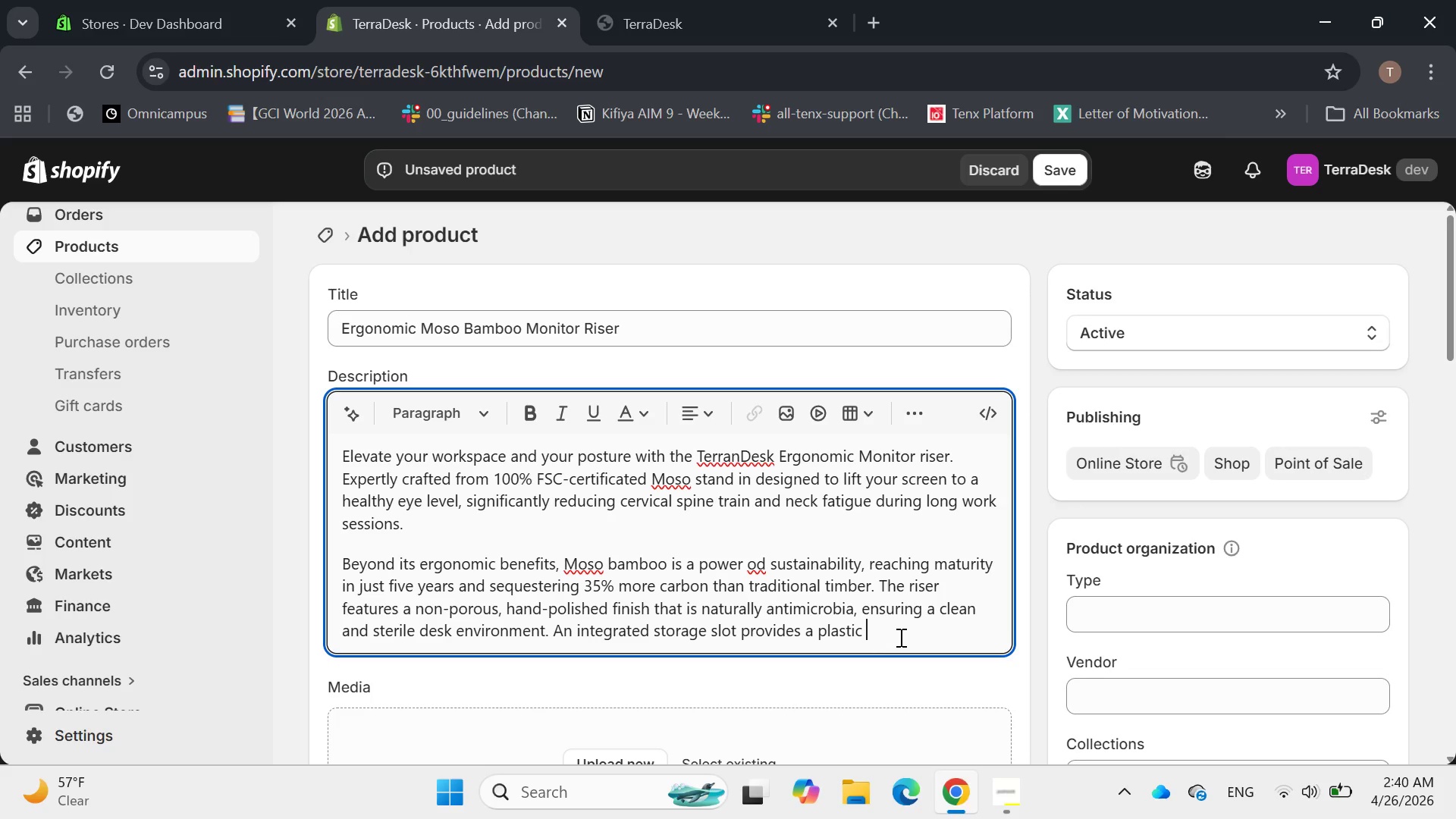 
wait(7.83)
 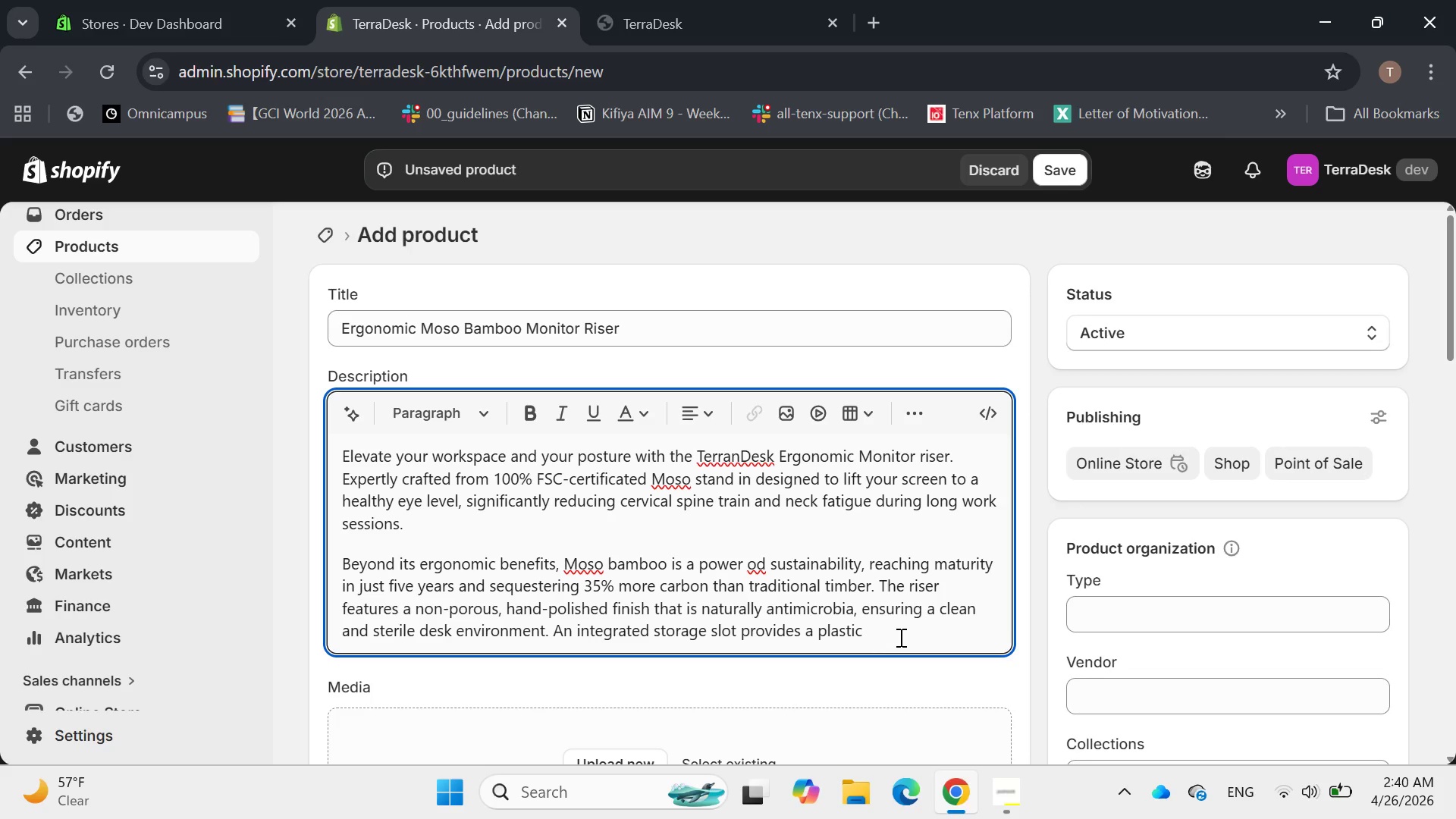 
type(free g)
key(Backspace)
type(home for your smart )
key(Backspace)
type(phome )
 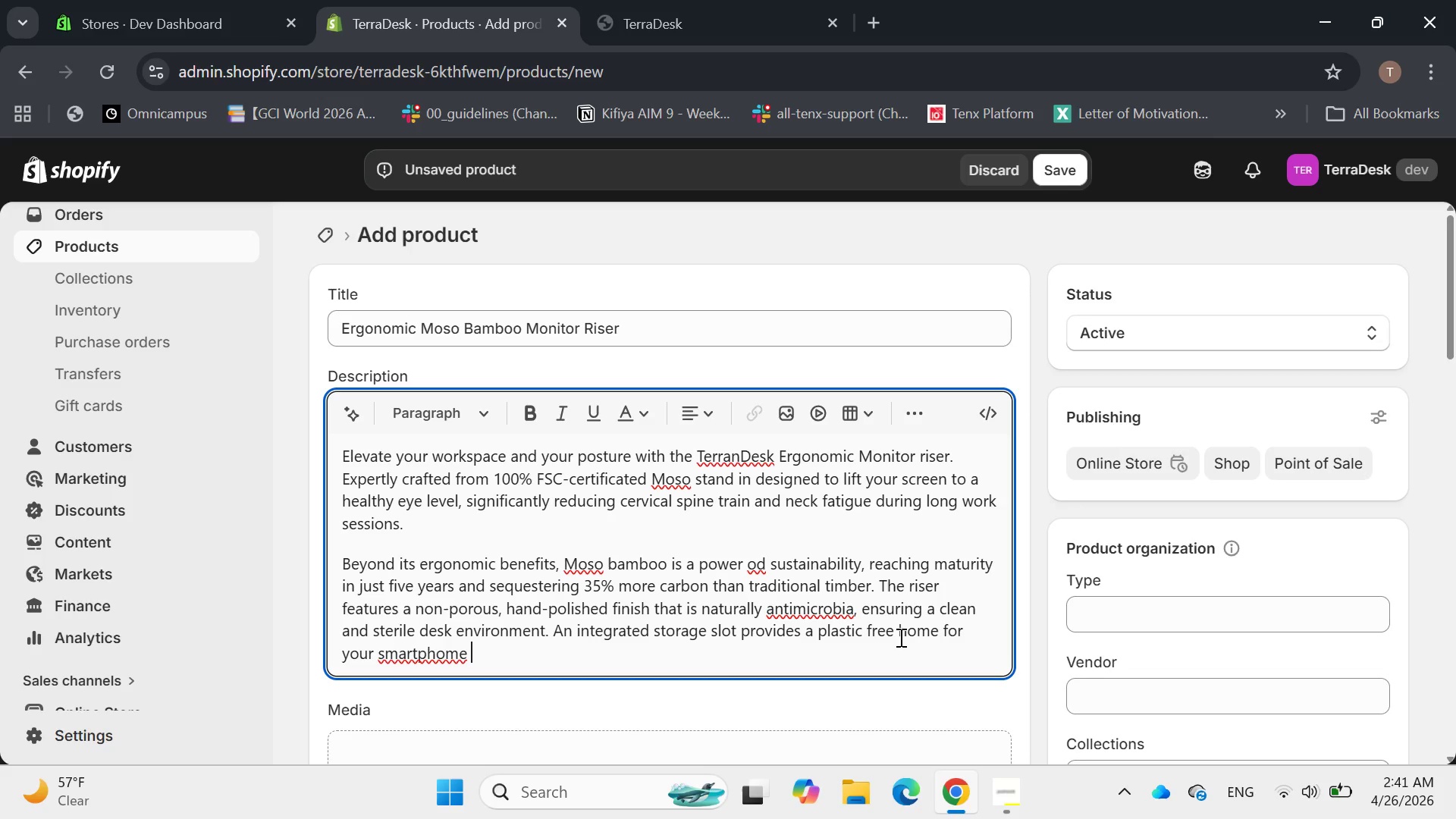 
key(ArrowLeft)
 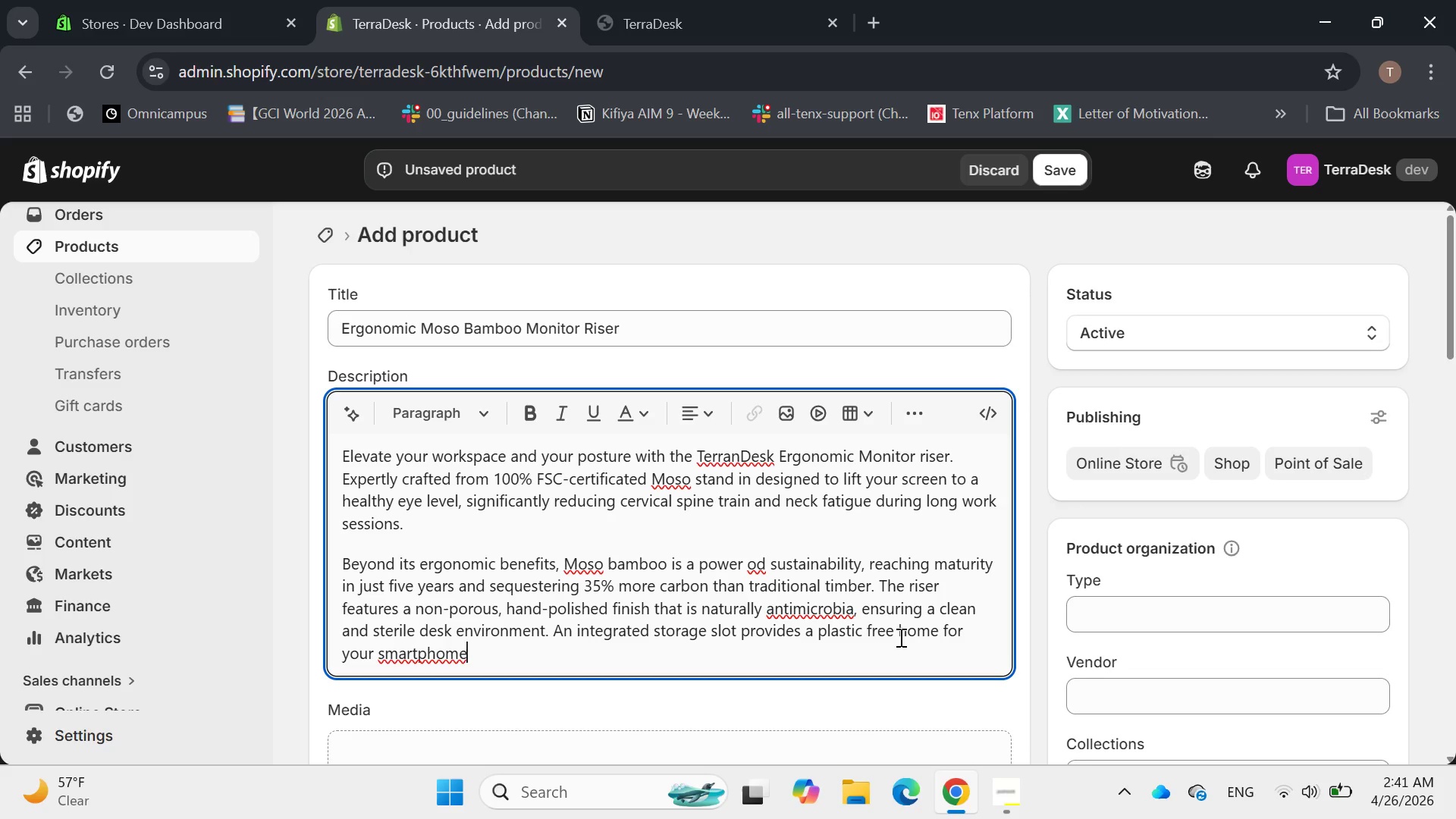 
key(ArrowLeft)
 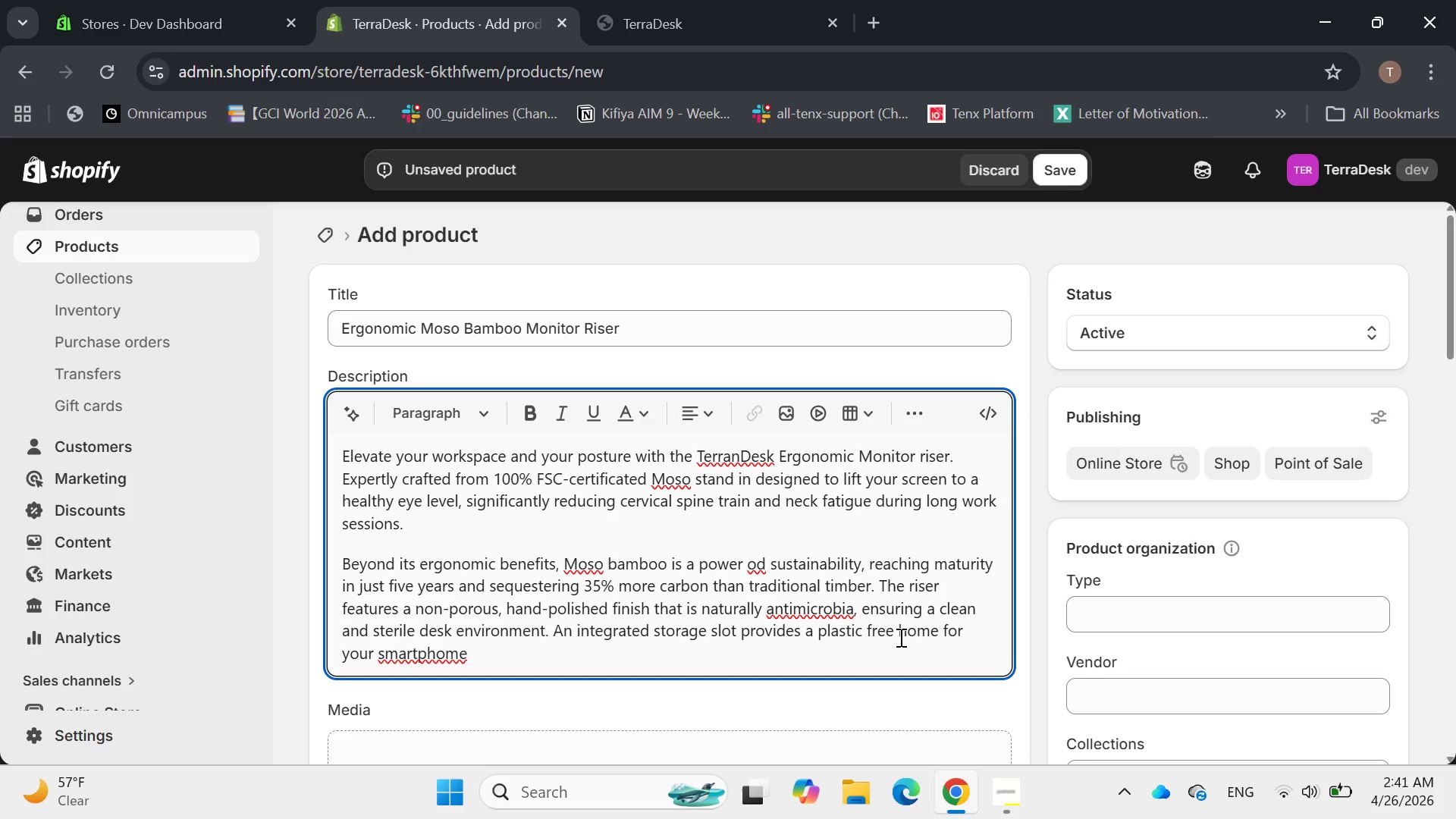 
key(Backspace)
 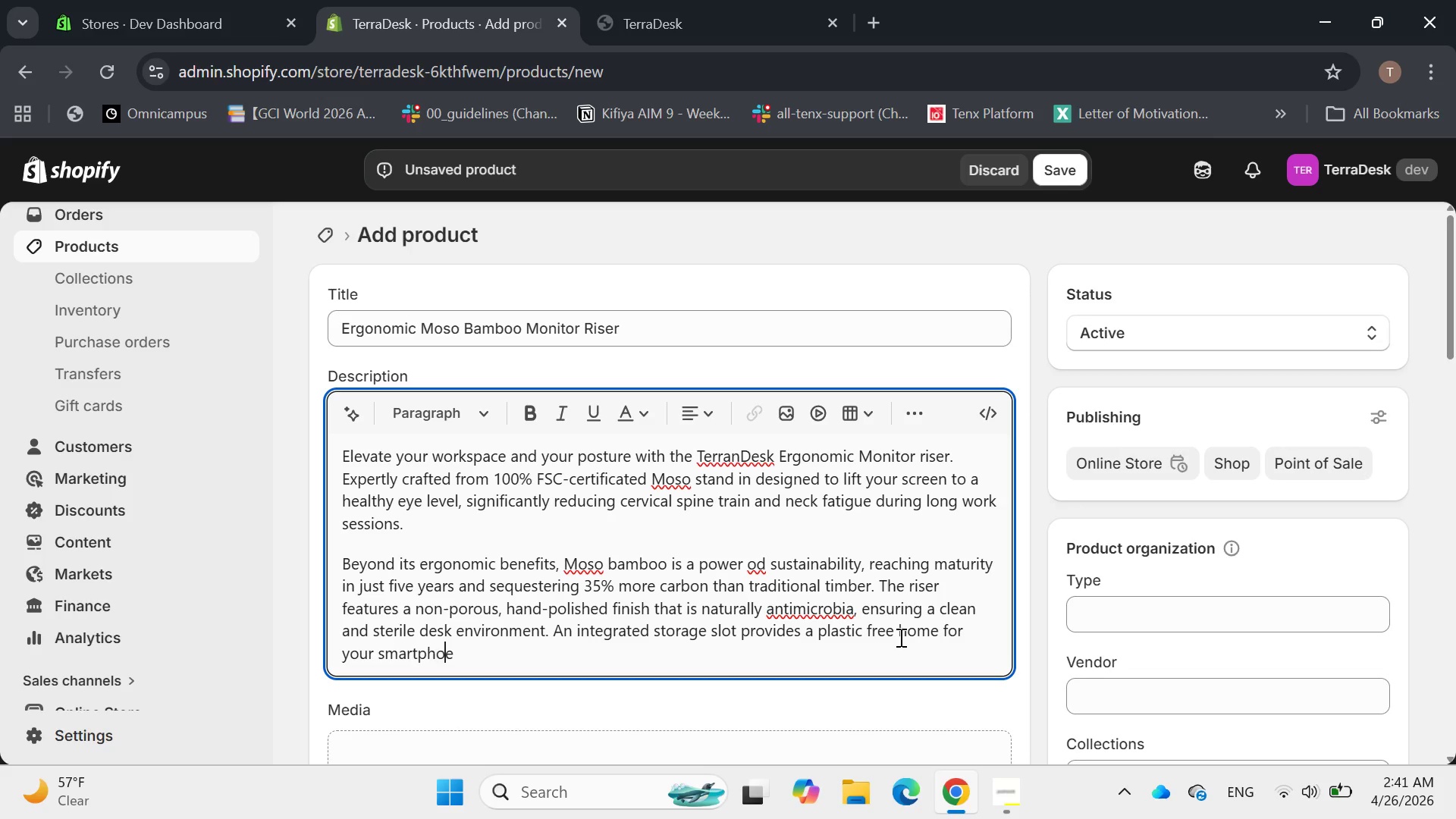 
key(N)
 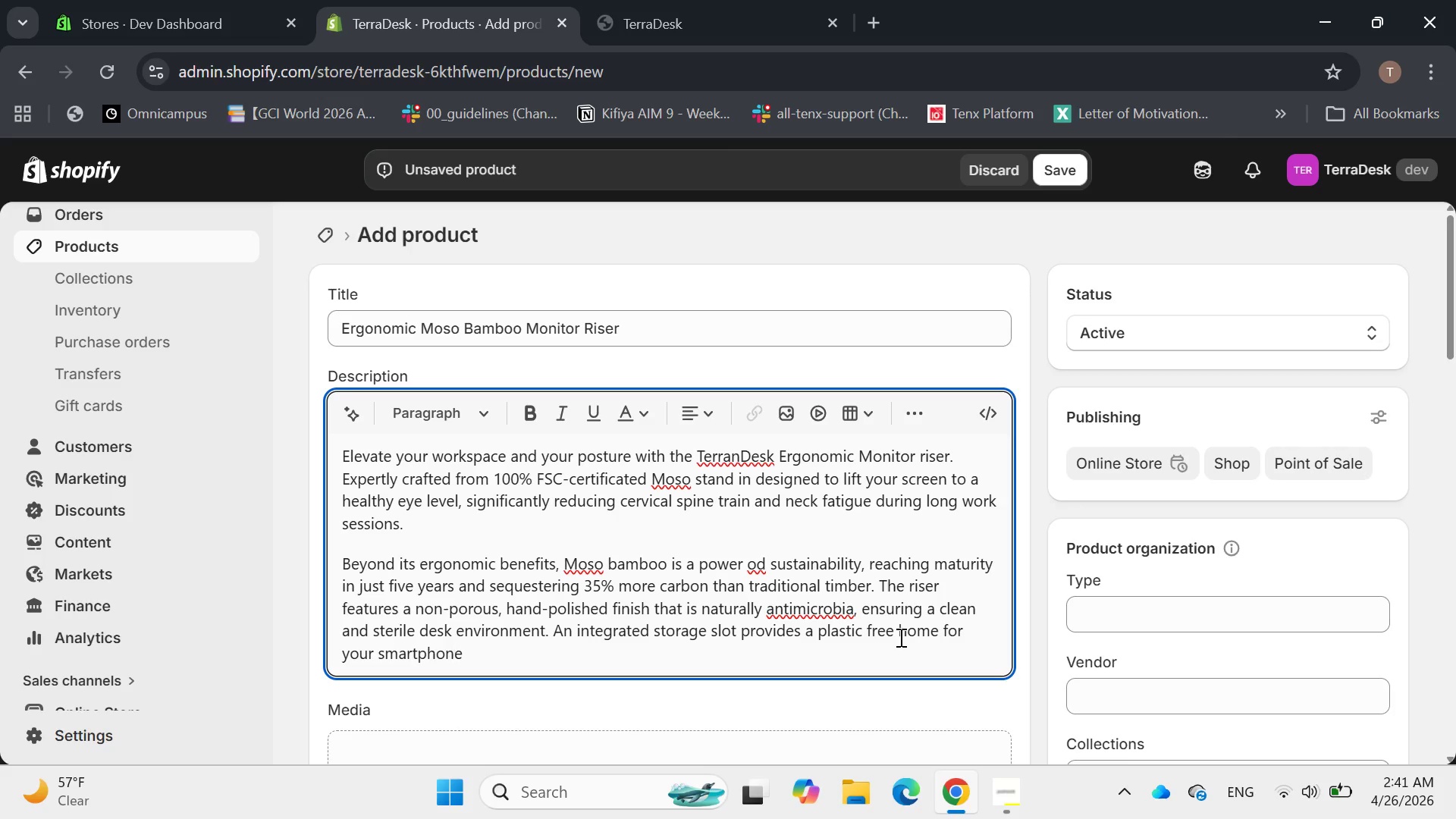 
hold_key(key=ArrowRight, duration=0.62)
 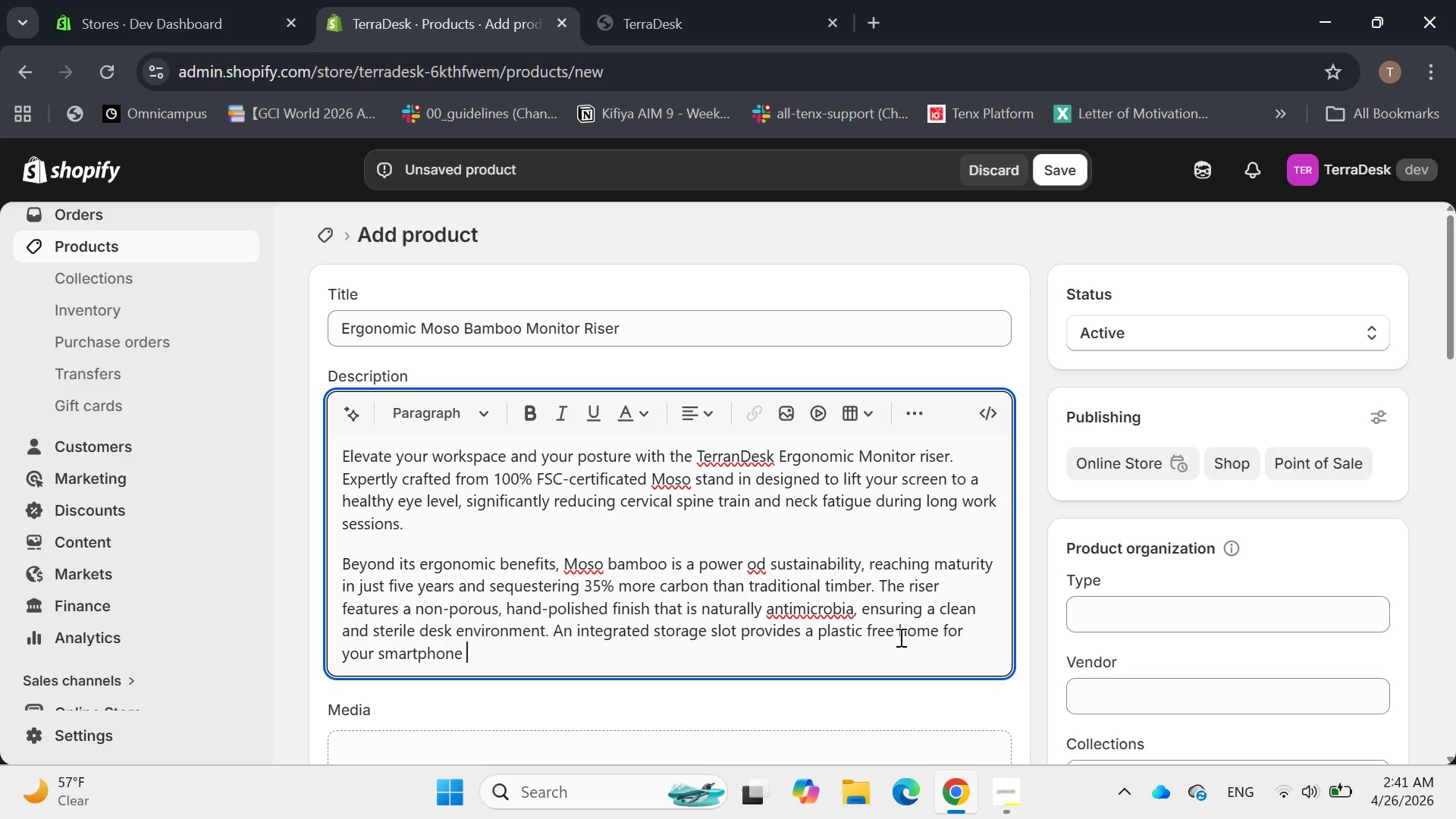 
type(and stationary, keeping your )
 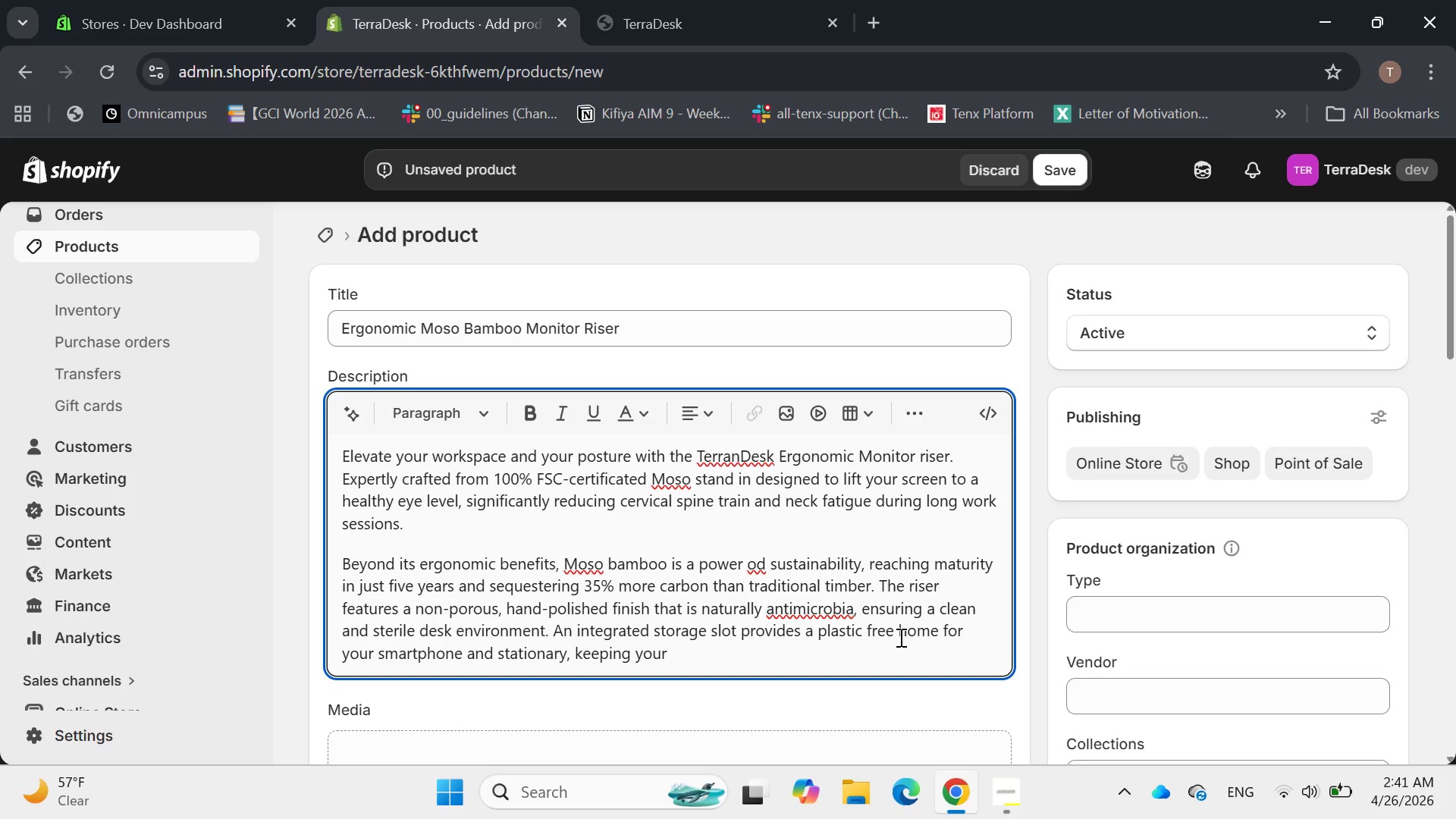 
type(minimalist)
 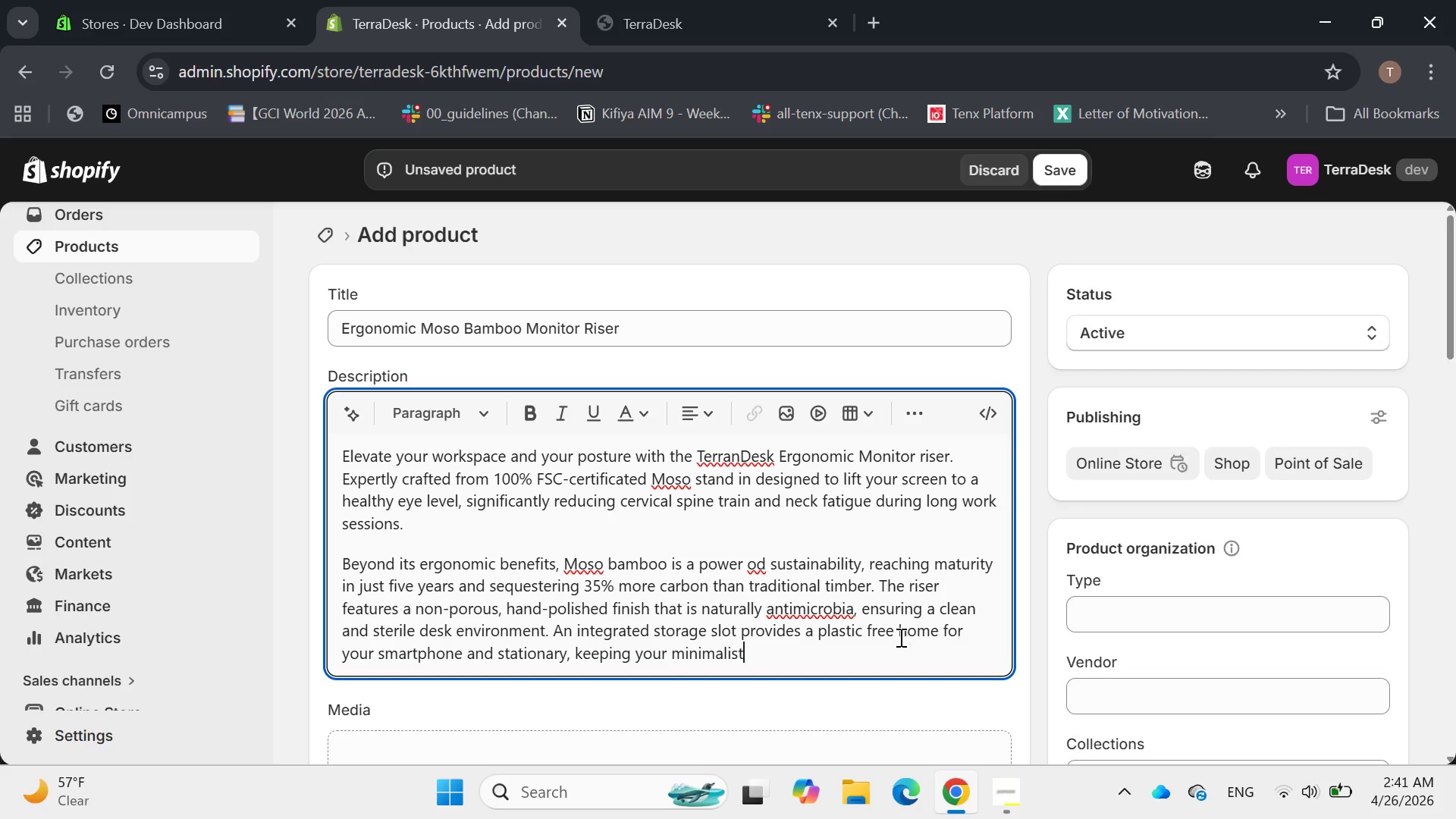 
type( reaction endex)
 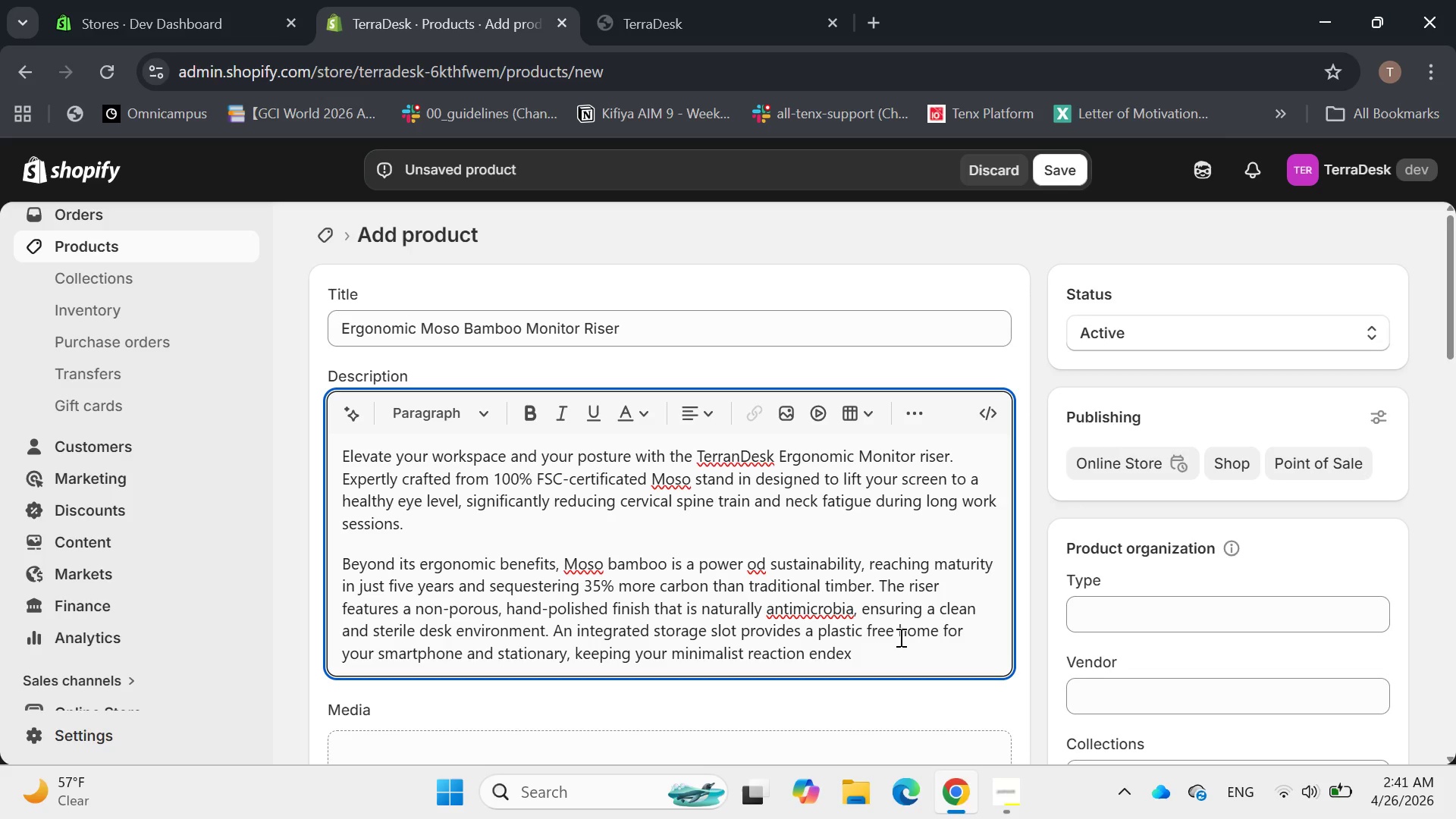 
wait(14.06)
 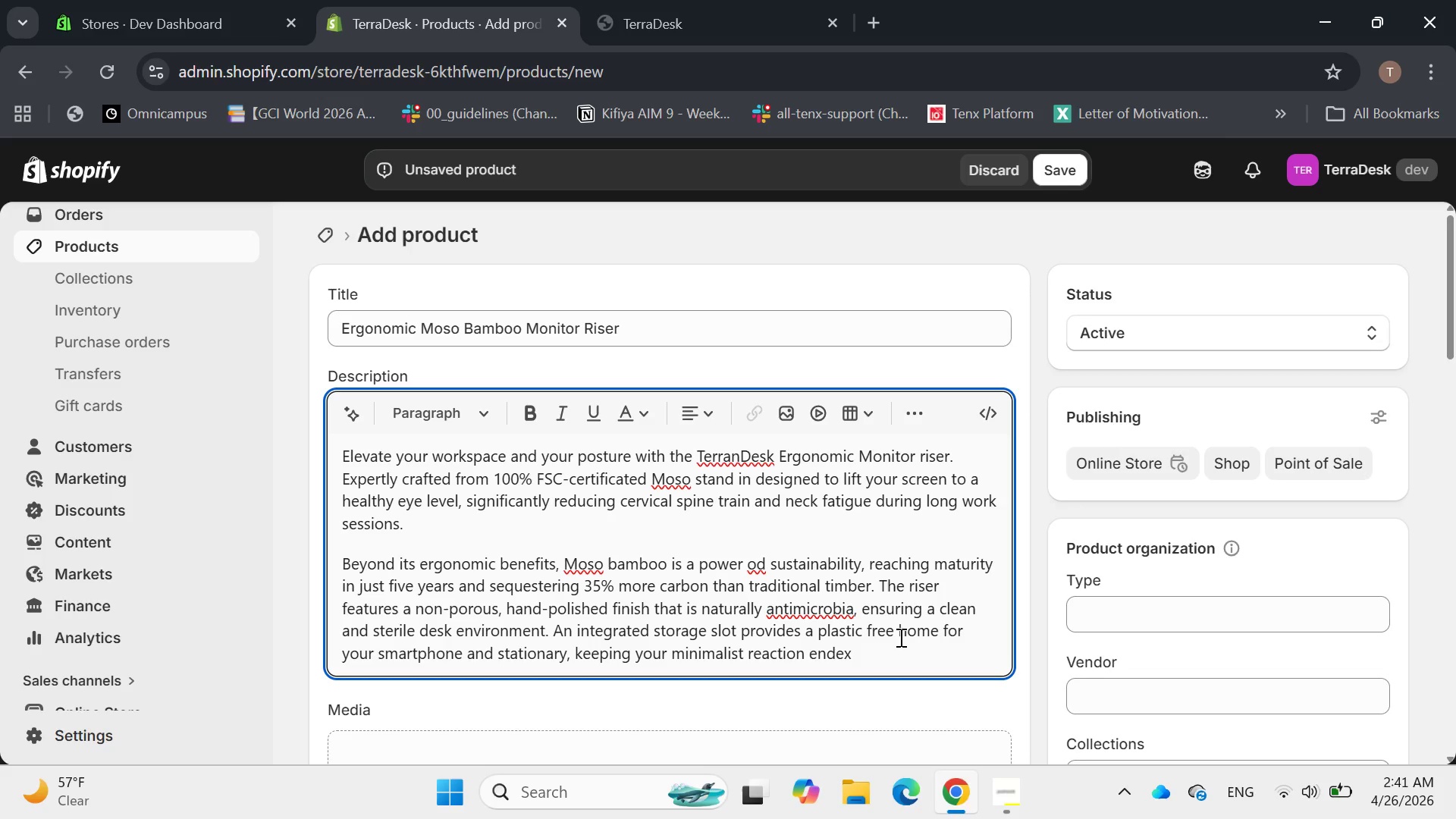 
key(Backspace)
key(Backspace)
key(Backspace)
key(Backspace)
key(Backspace)
key(Backspace)
key(Backspace)
key(Backspace)
key(Backspace)
key(Backspace)
key(Backspace)
key(Backspace)
key(Backspace)
key(Backspace)
type(aesthetics)
 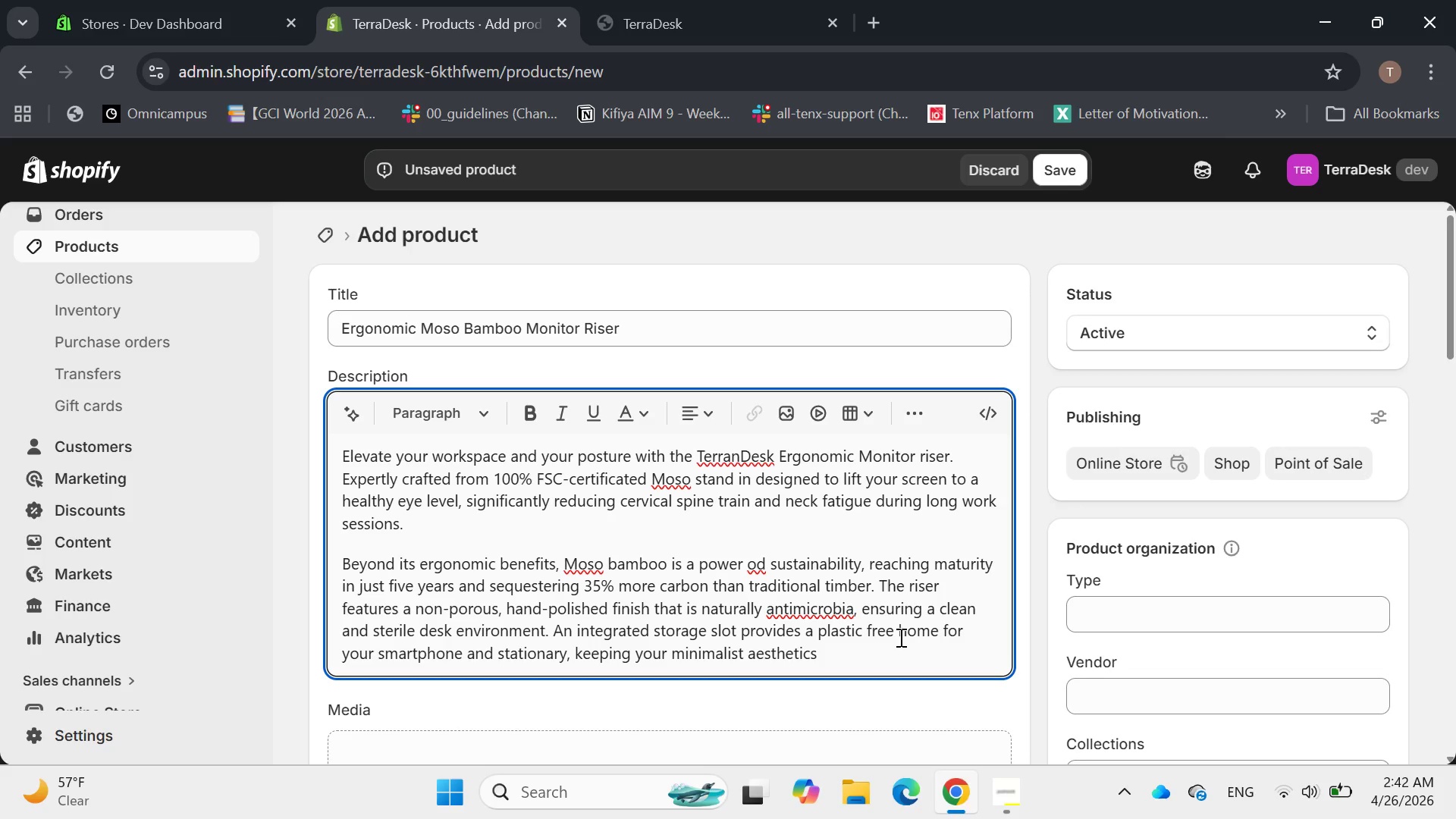 
key(Backspace)
type( it tack)
 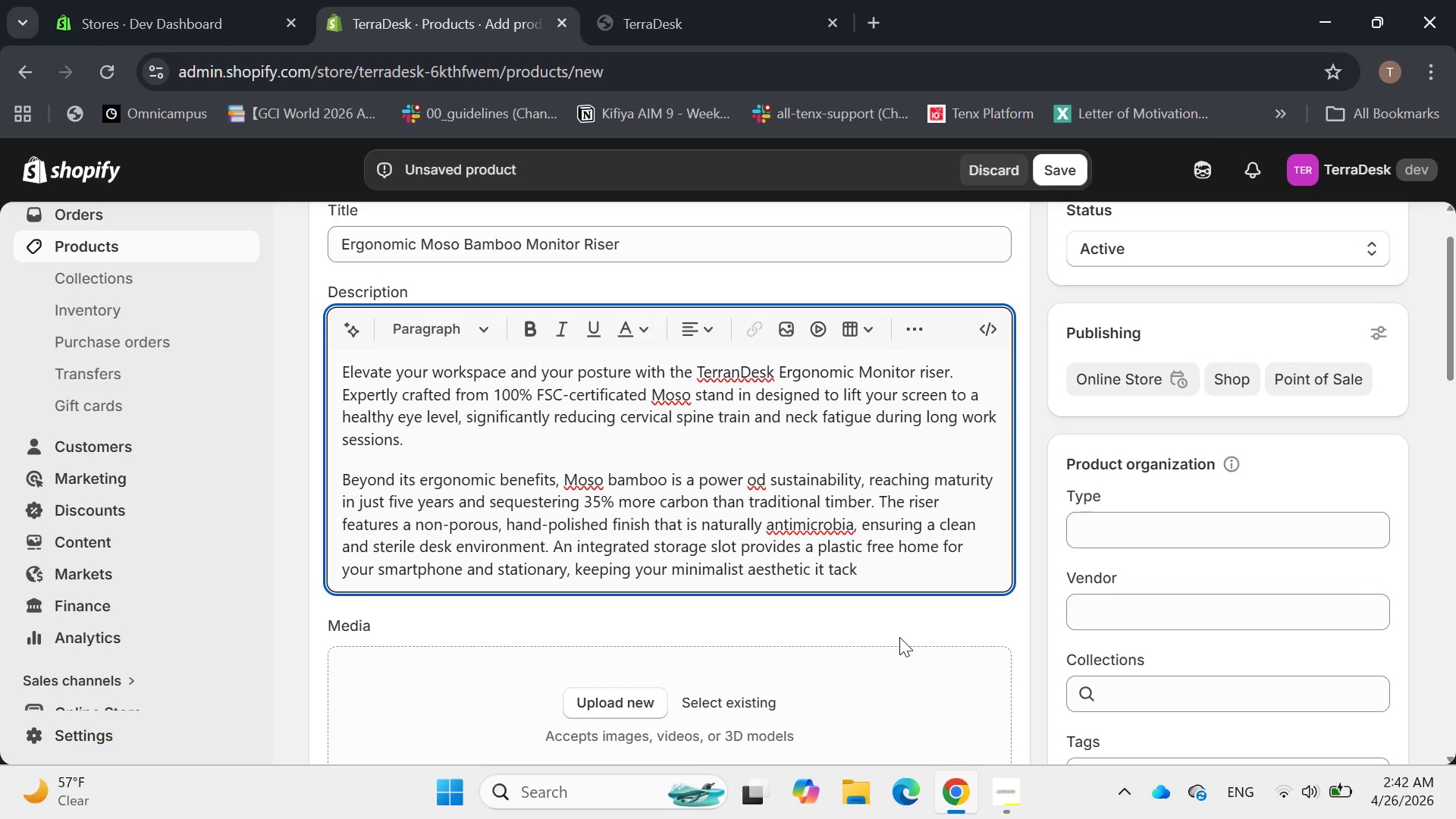 
key(Backspace)
key(Backspace)
key(Backspace)
key(Backspace)
key(Backspace)
key(Backspace)
key(Backspace)
type(in tac)
 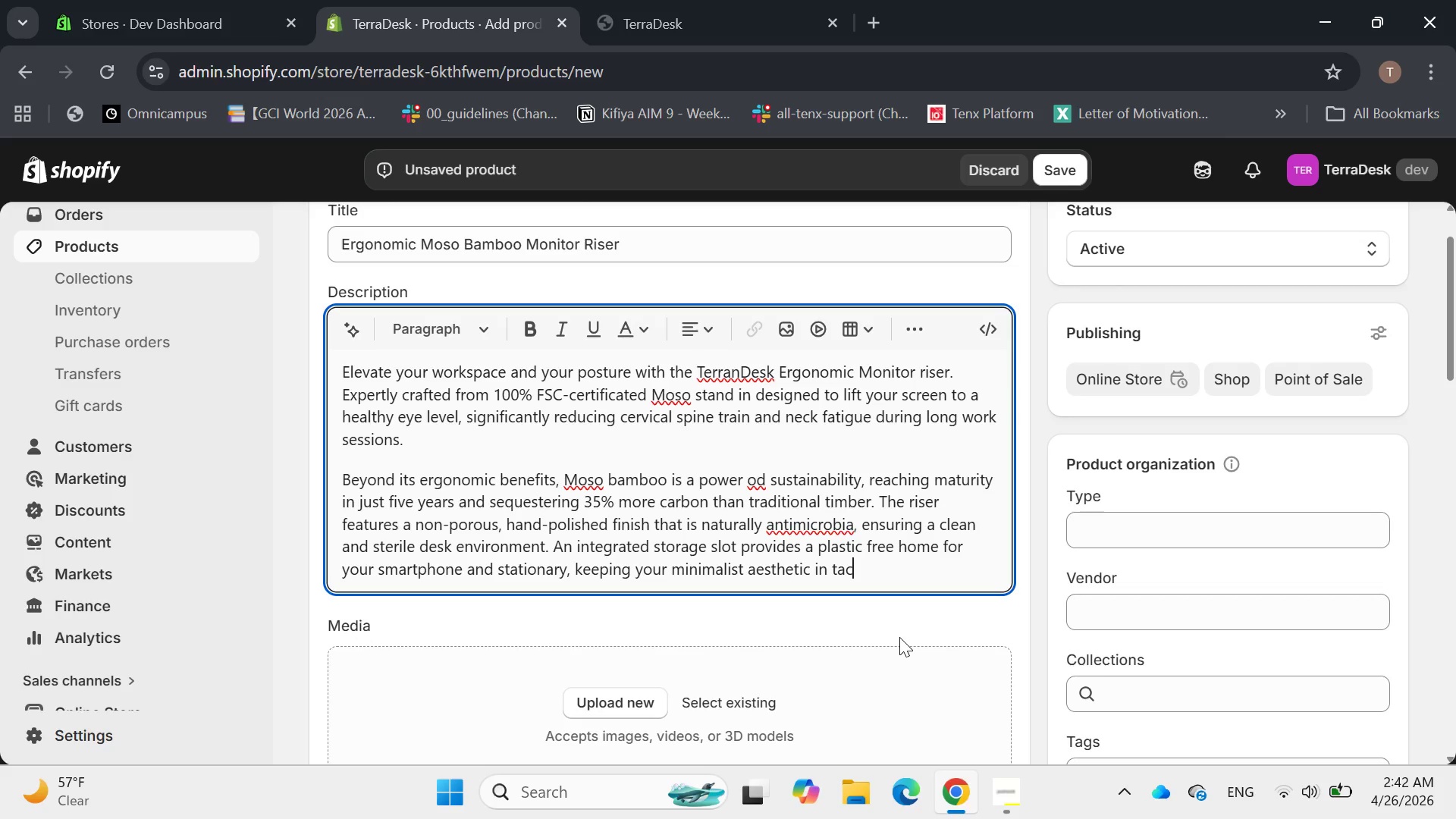 
type(ke)
 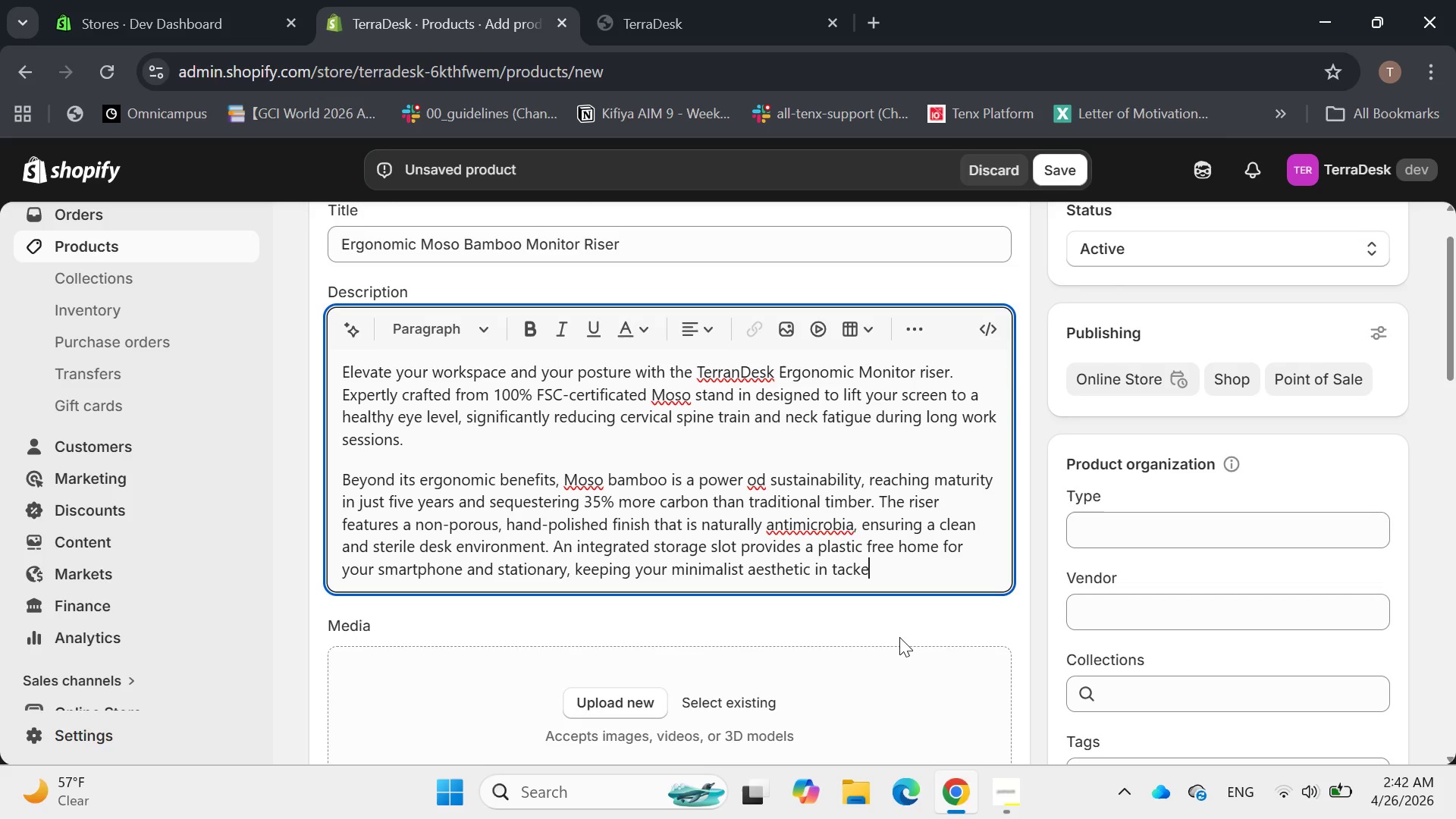 
wait(8.16)
 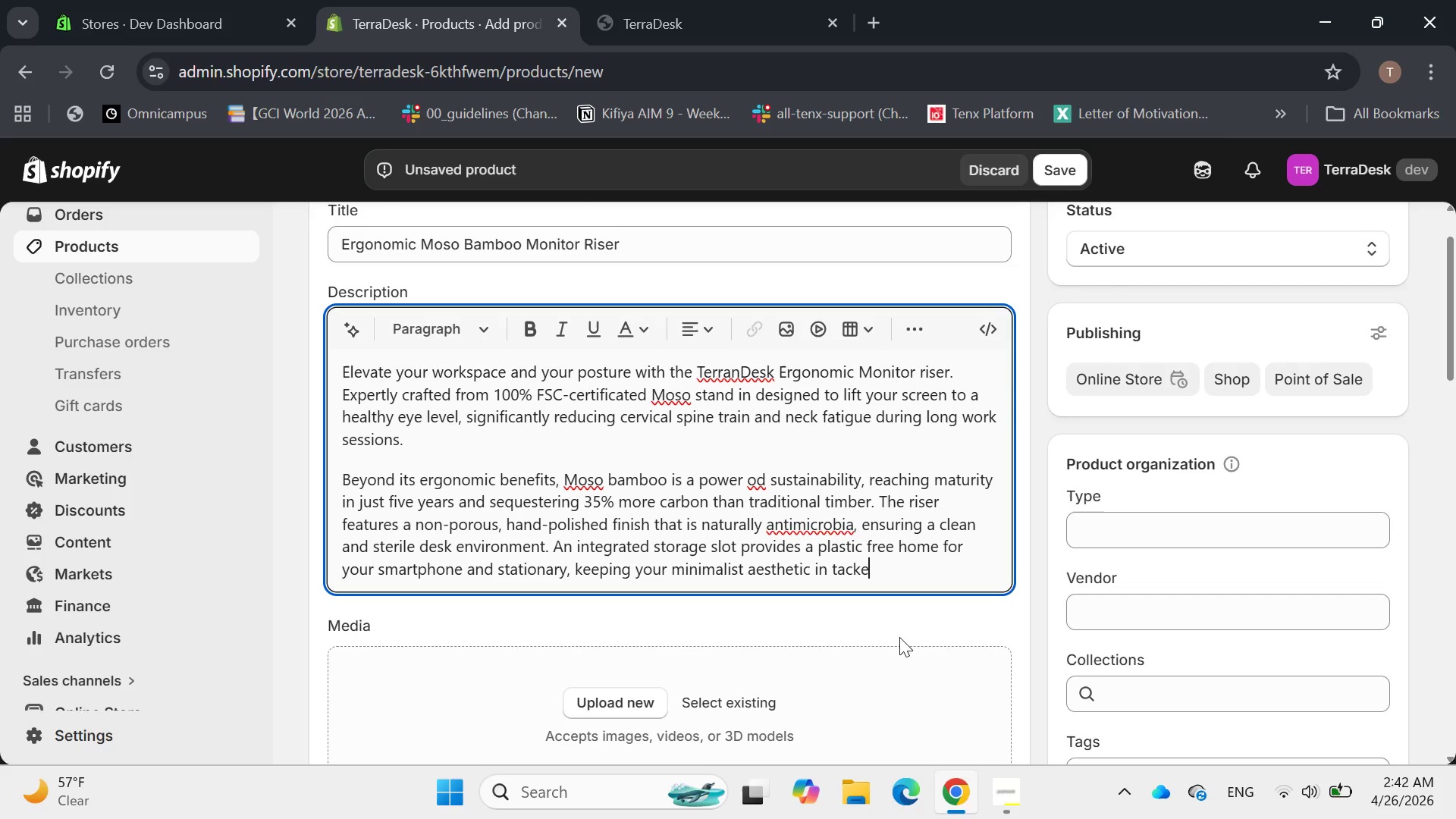 
key(Backspace)
key(Backspace)
key(Backspace)
key(Backspace)
key(Backspace)
key(Backspace)
type(tact.)
 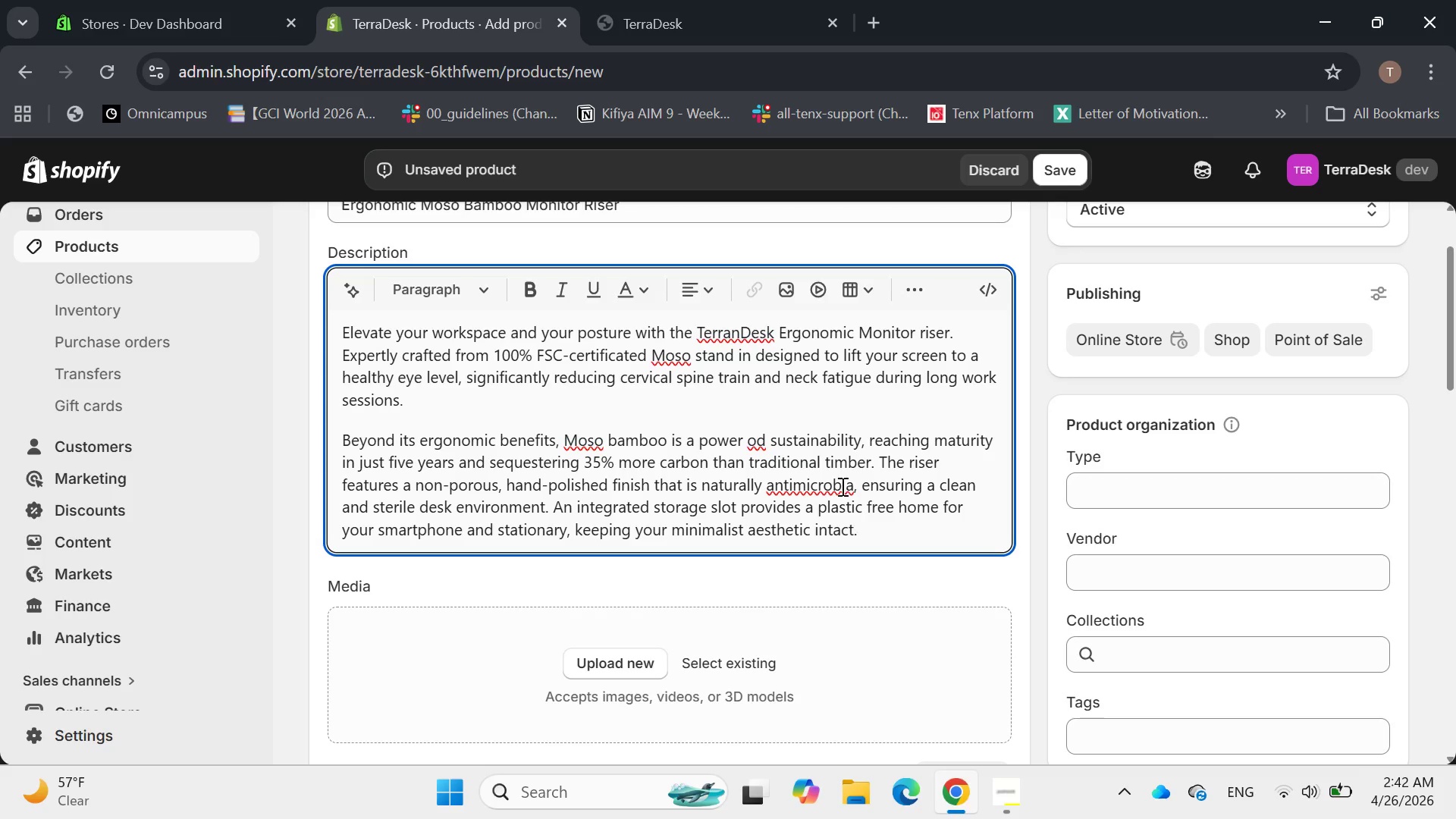 
left_click([824, 474])
 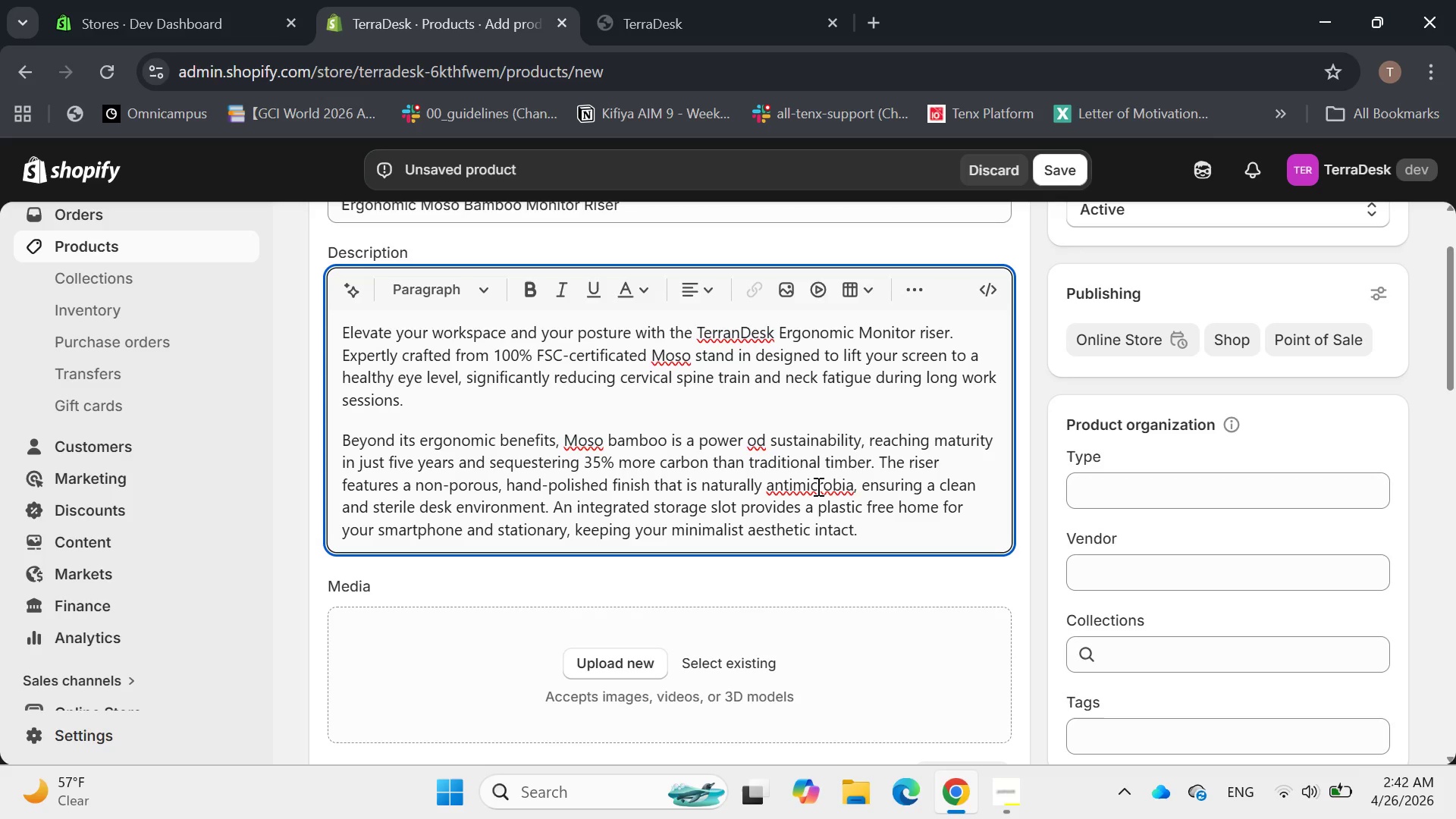 
wait(8.74)
 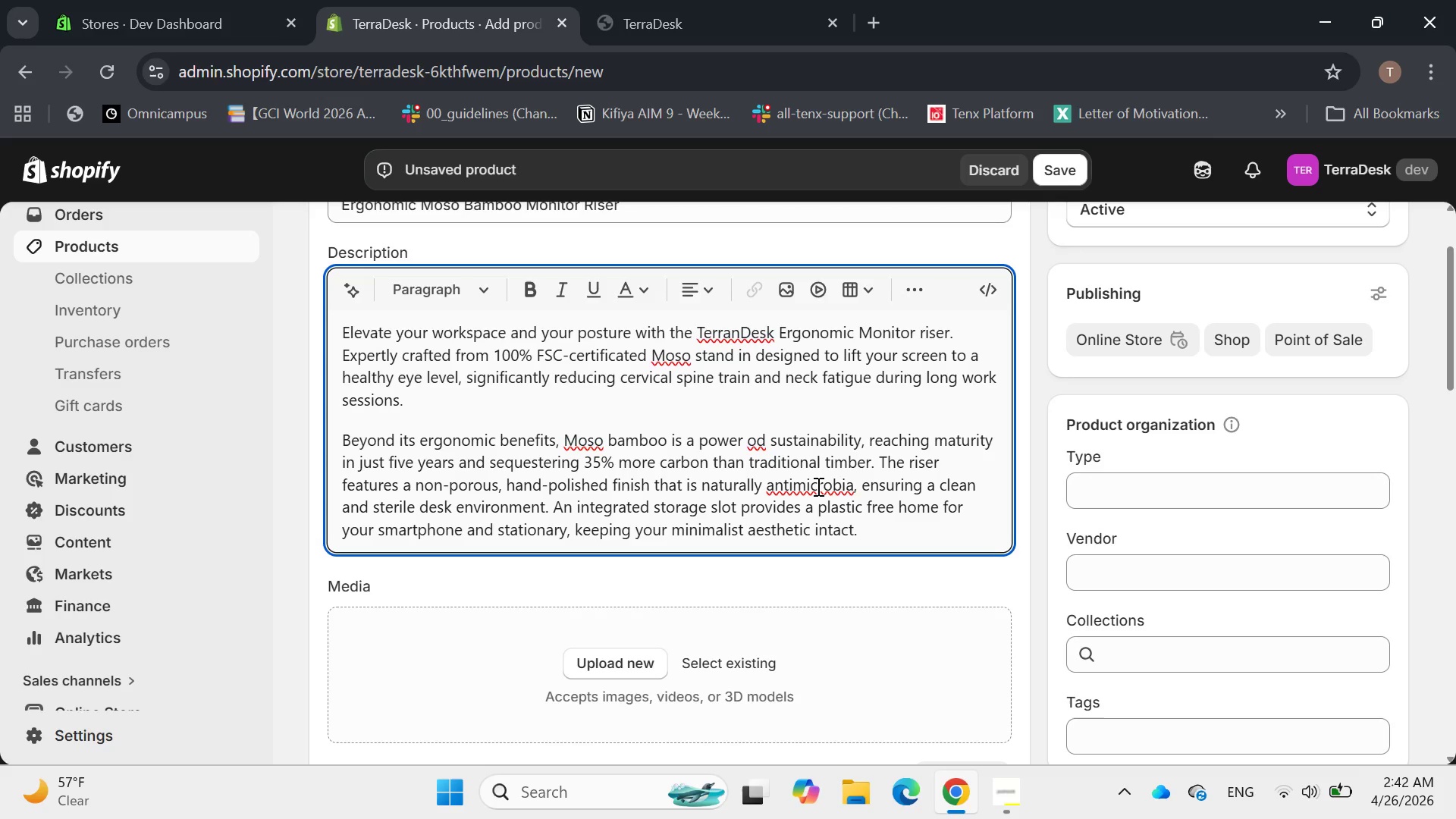 
left_click([855, 480])
 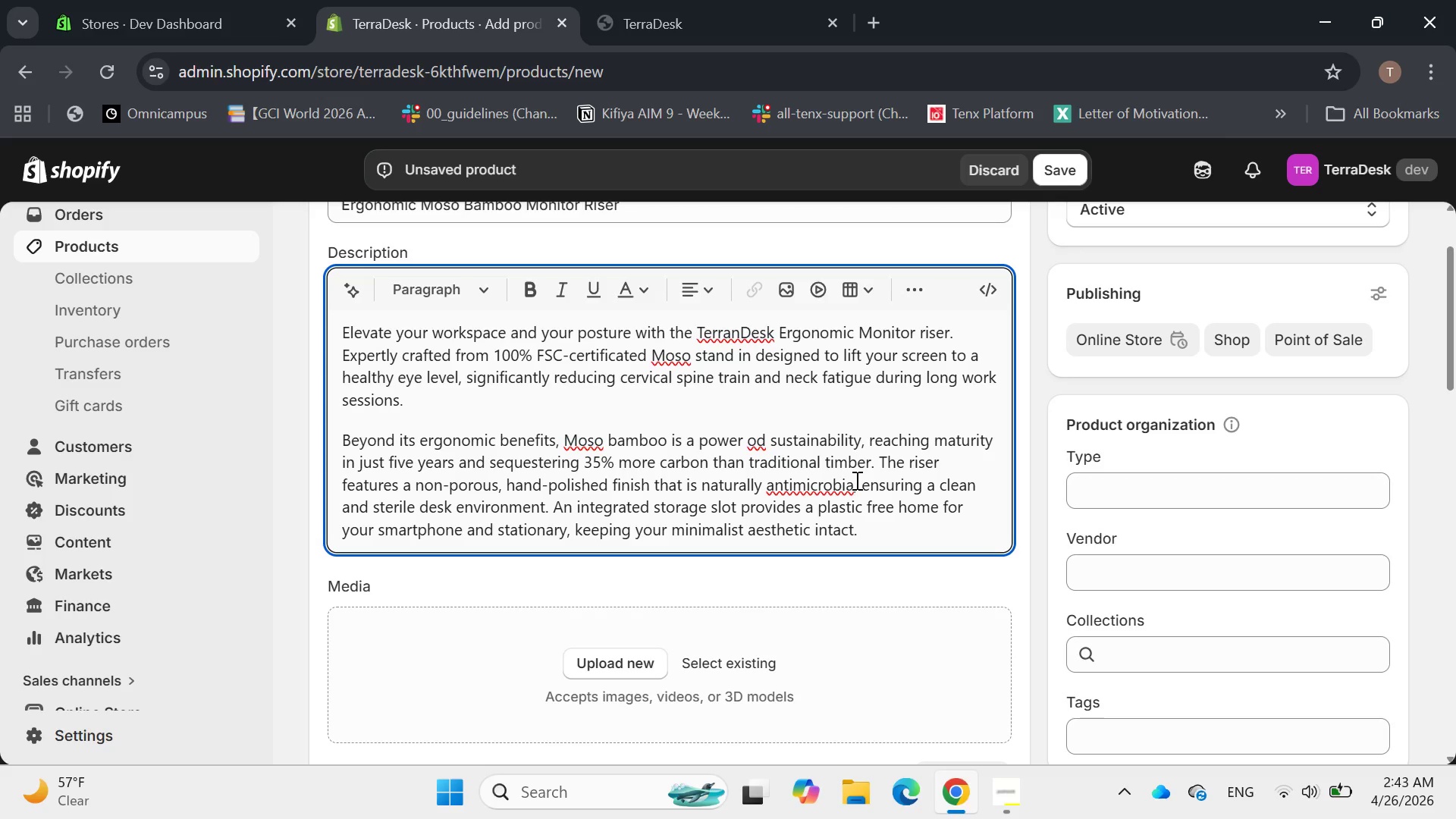 
key(L)
 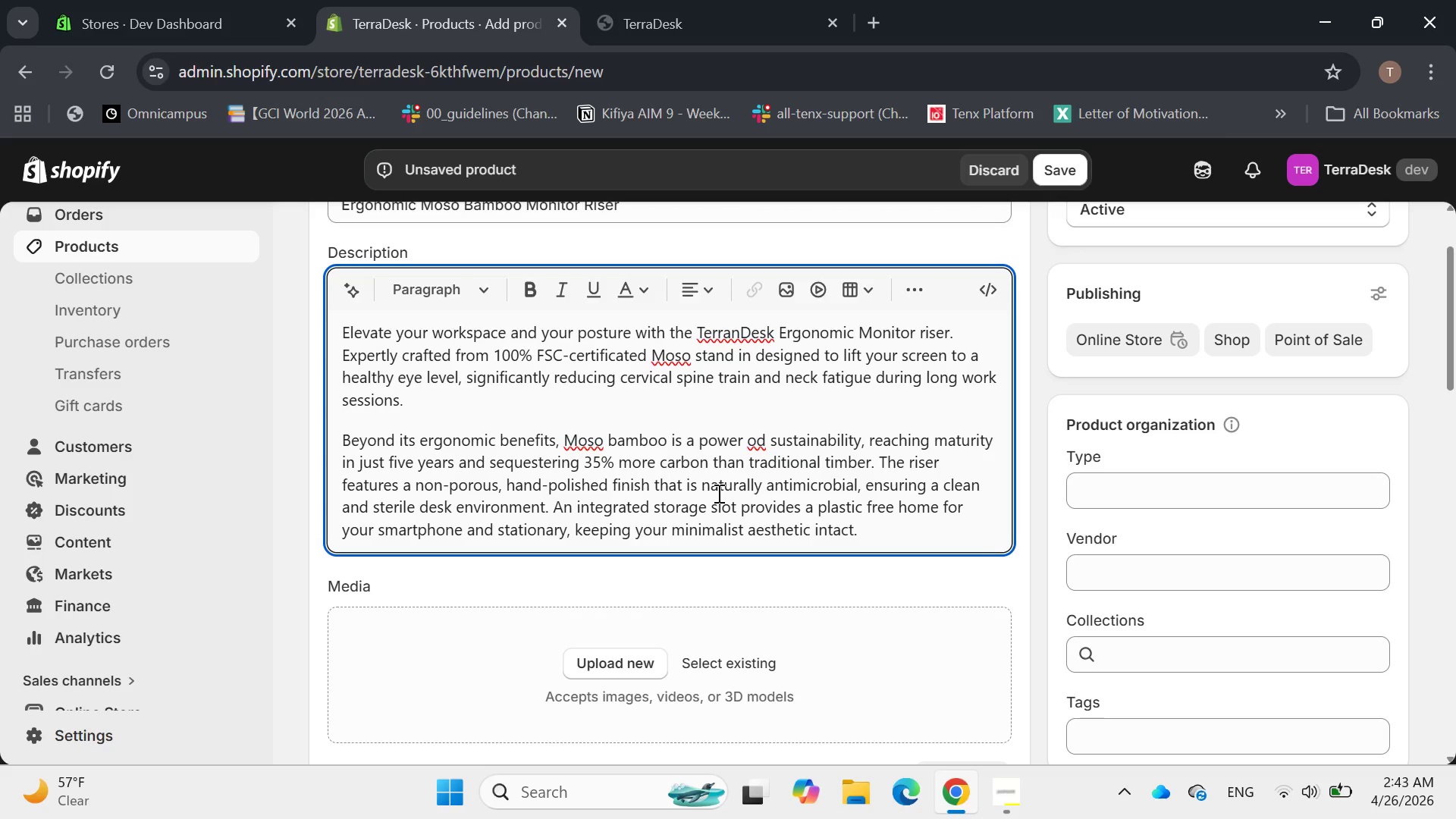 
left_click([716, 492])
 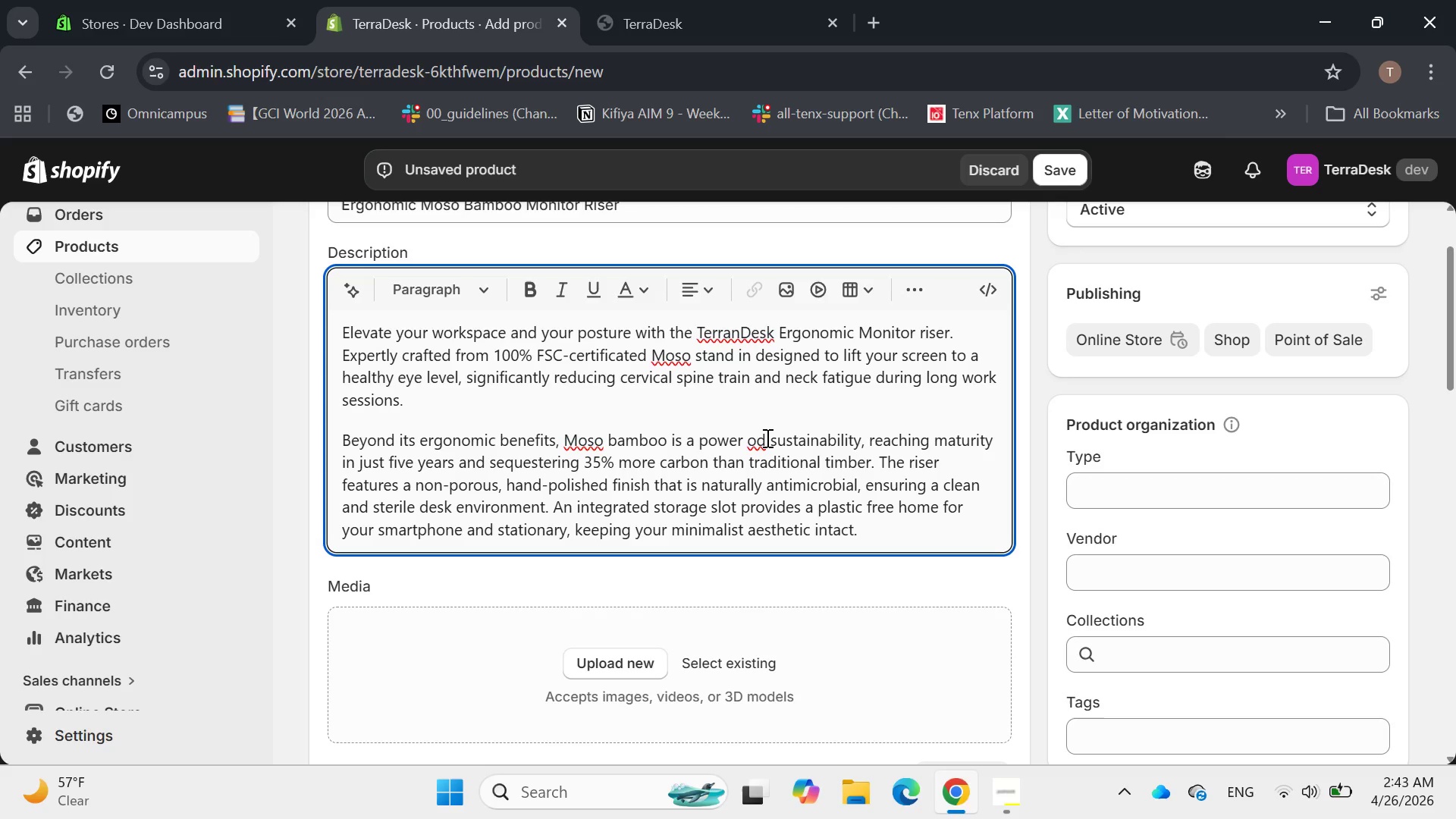 
left_click([766, 438])
 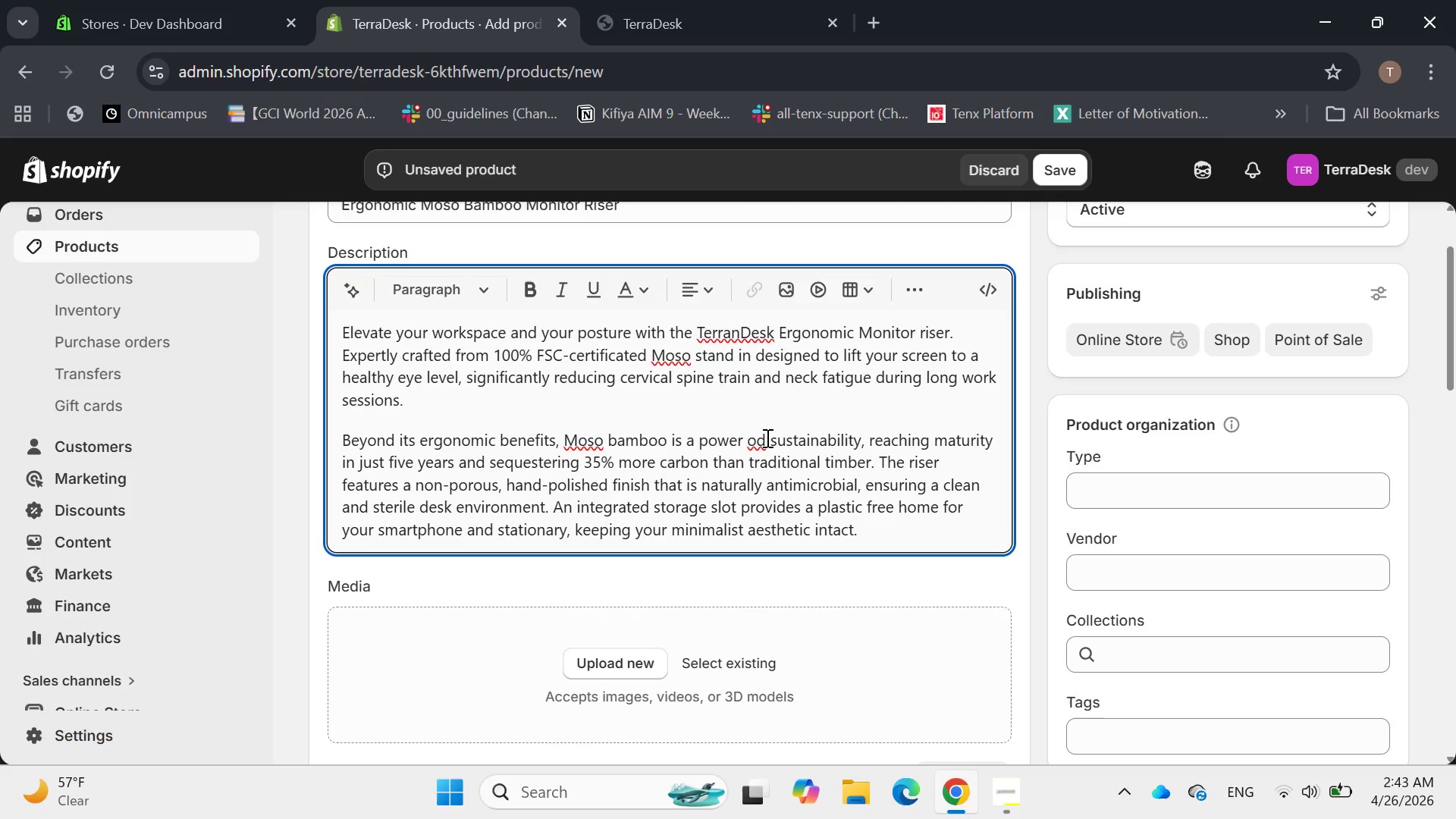 
key(Backspace)
 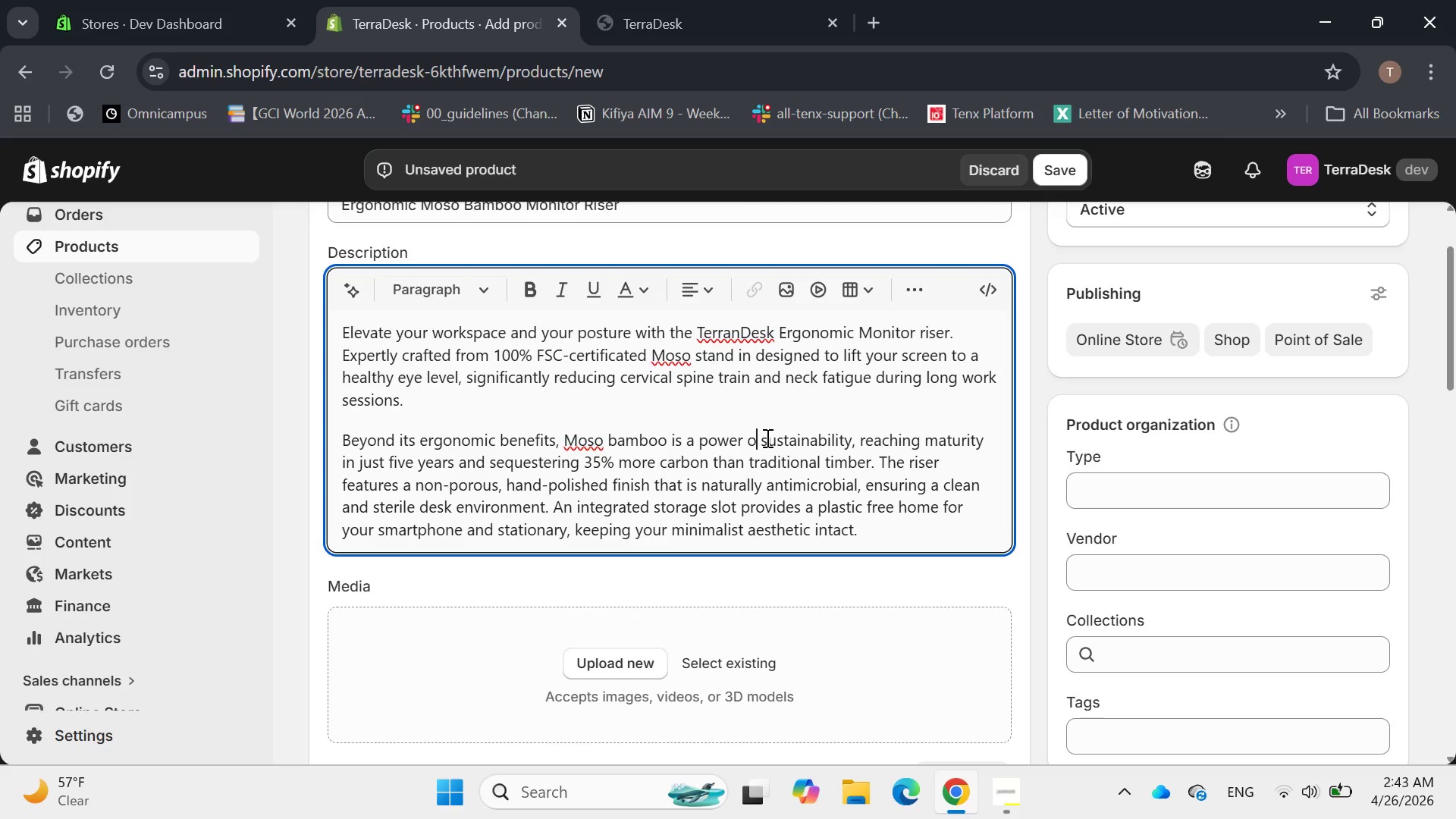 
key(F)
 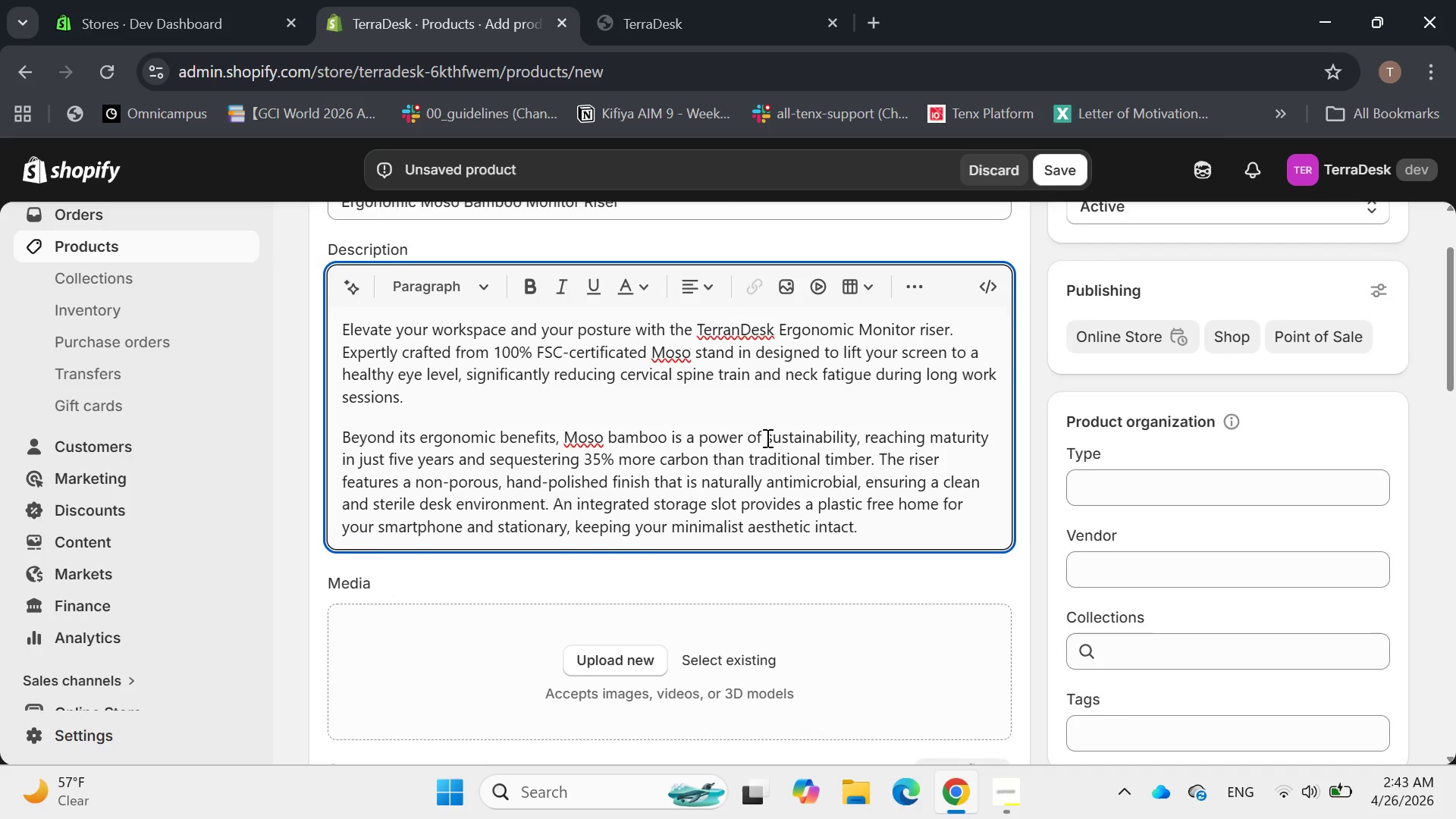 
left_click([758, 484])
 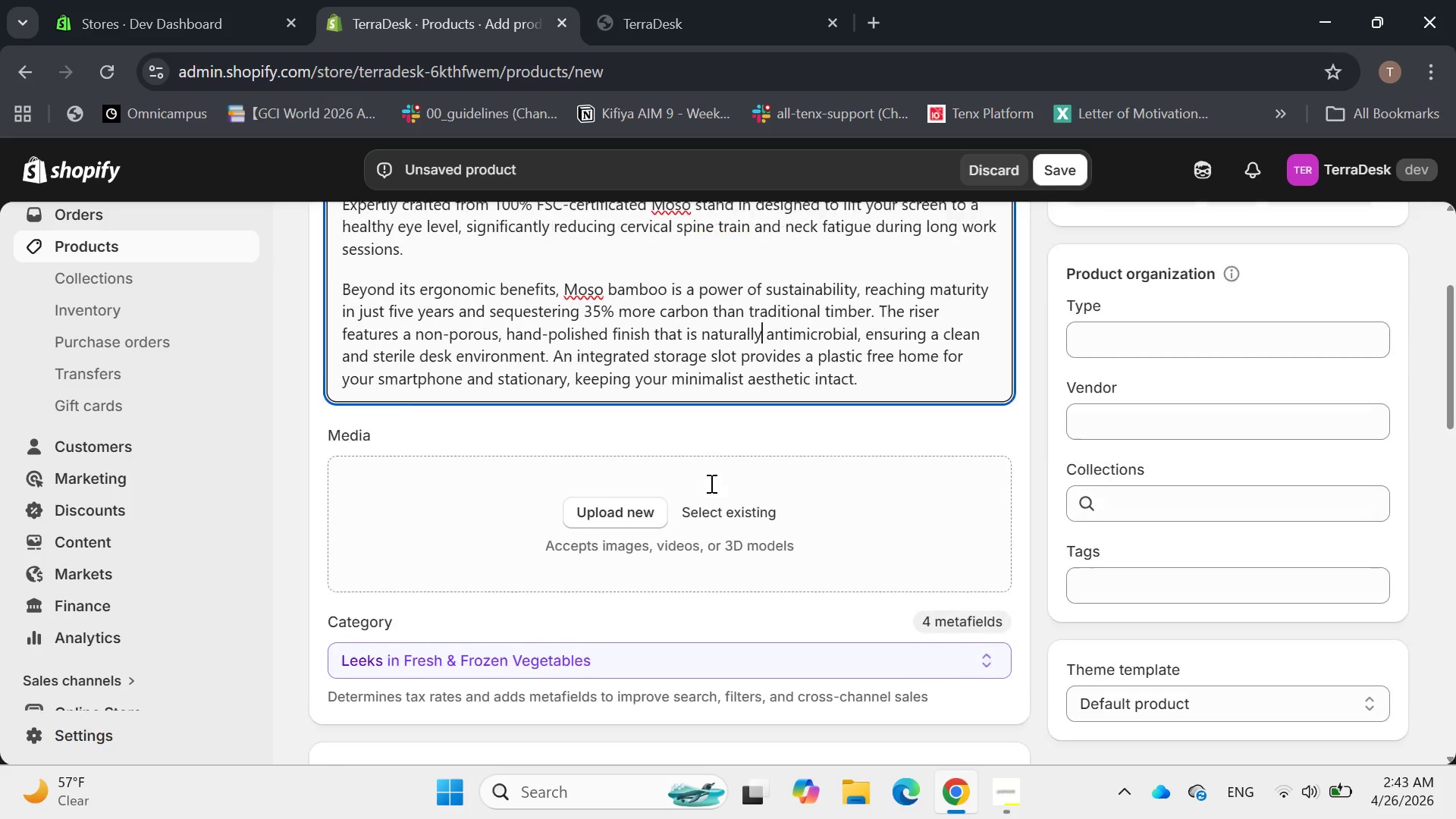 
left_click([617, 500])
 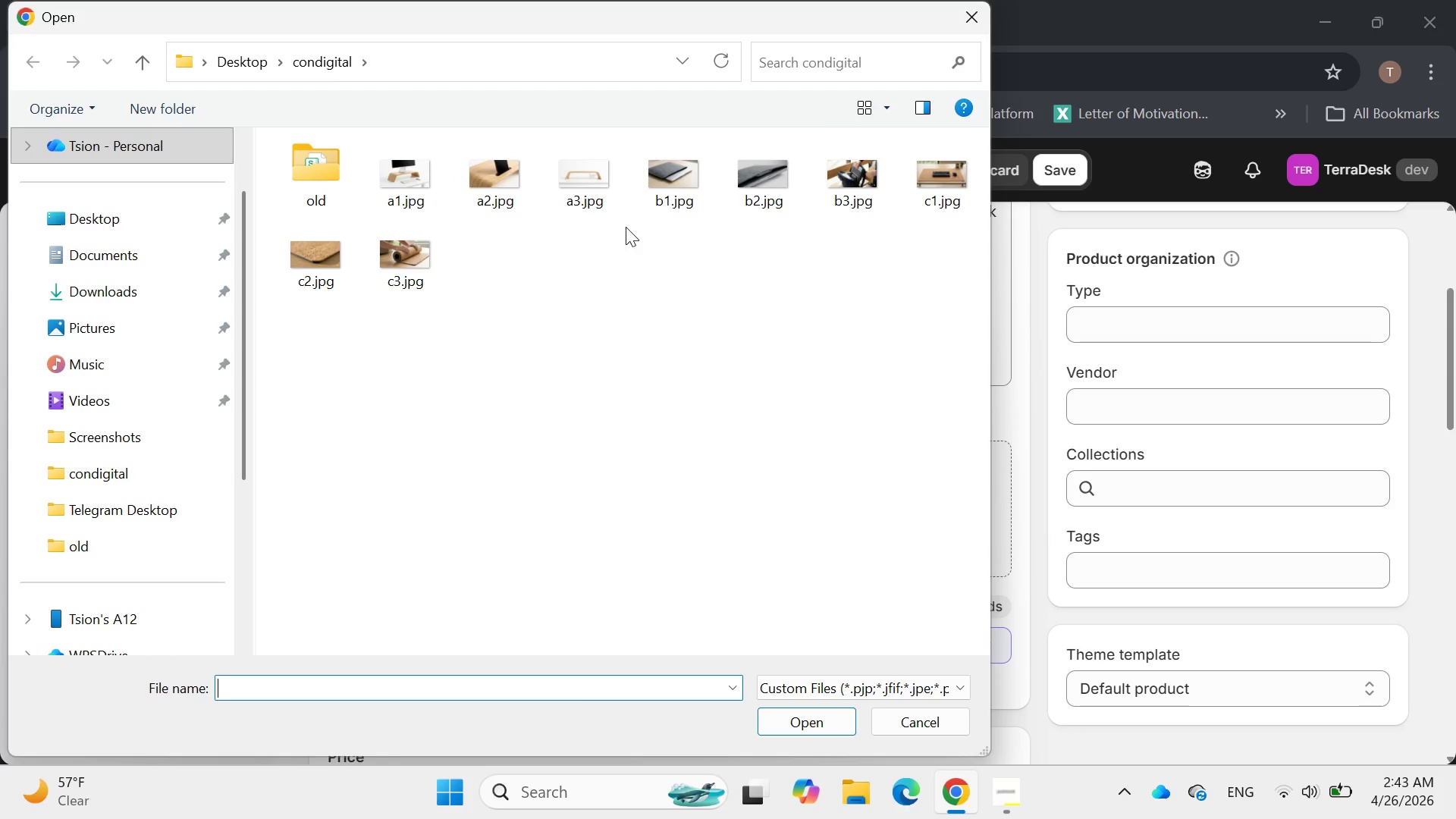 
double_click([410, 174])
 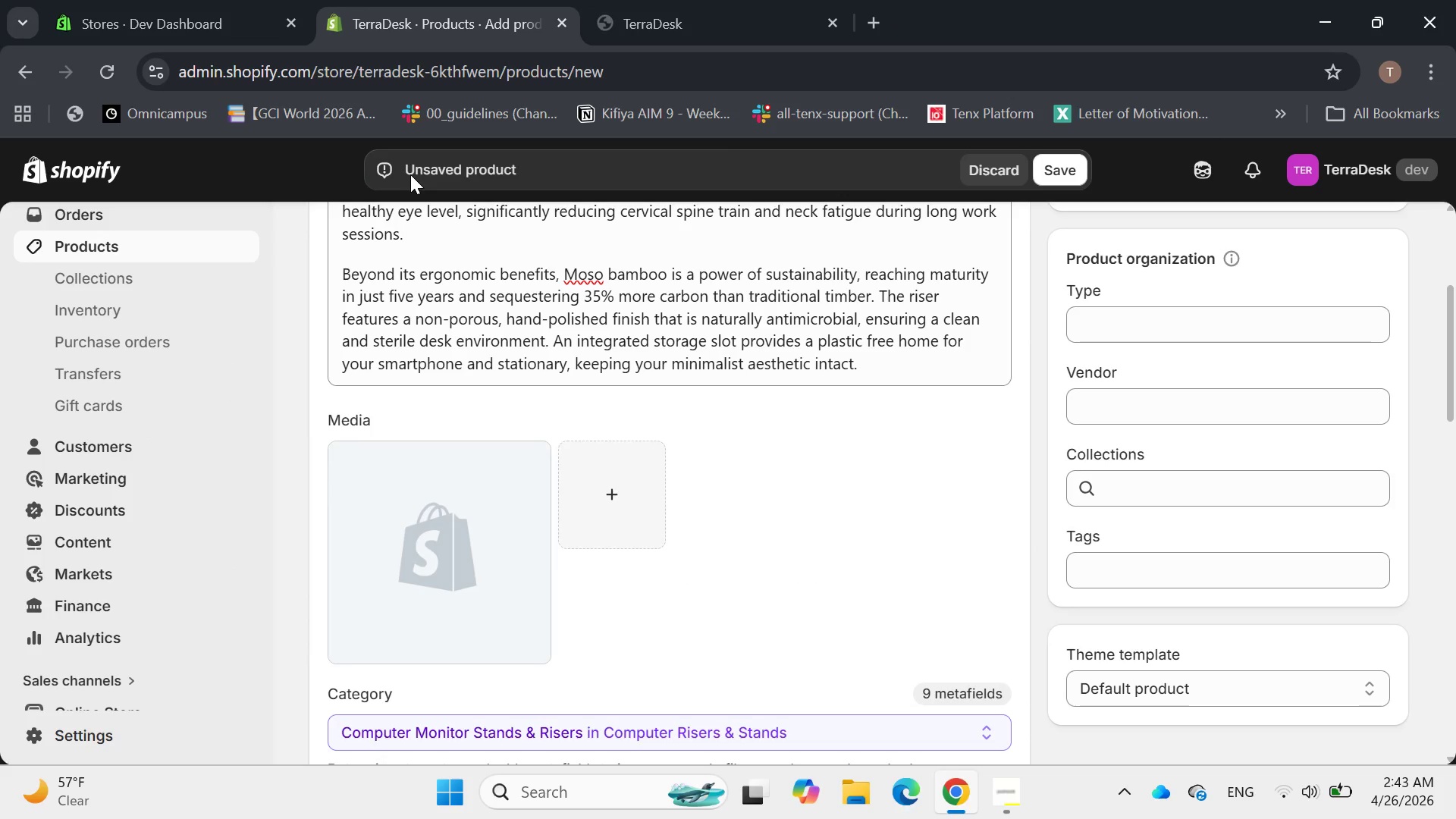 
wait(7.98)
 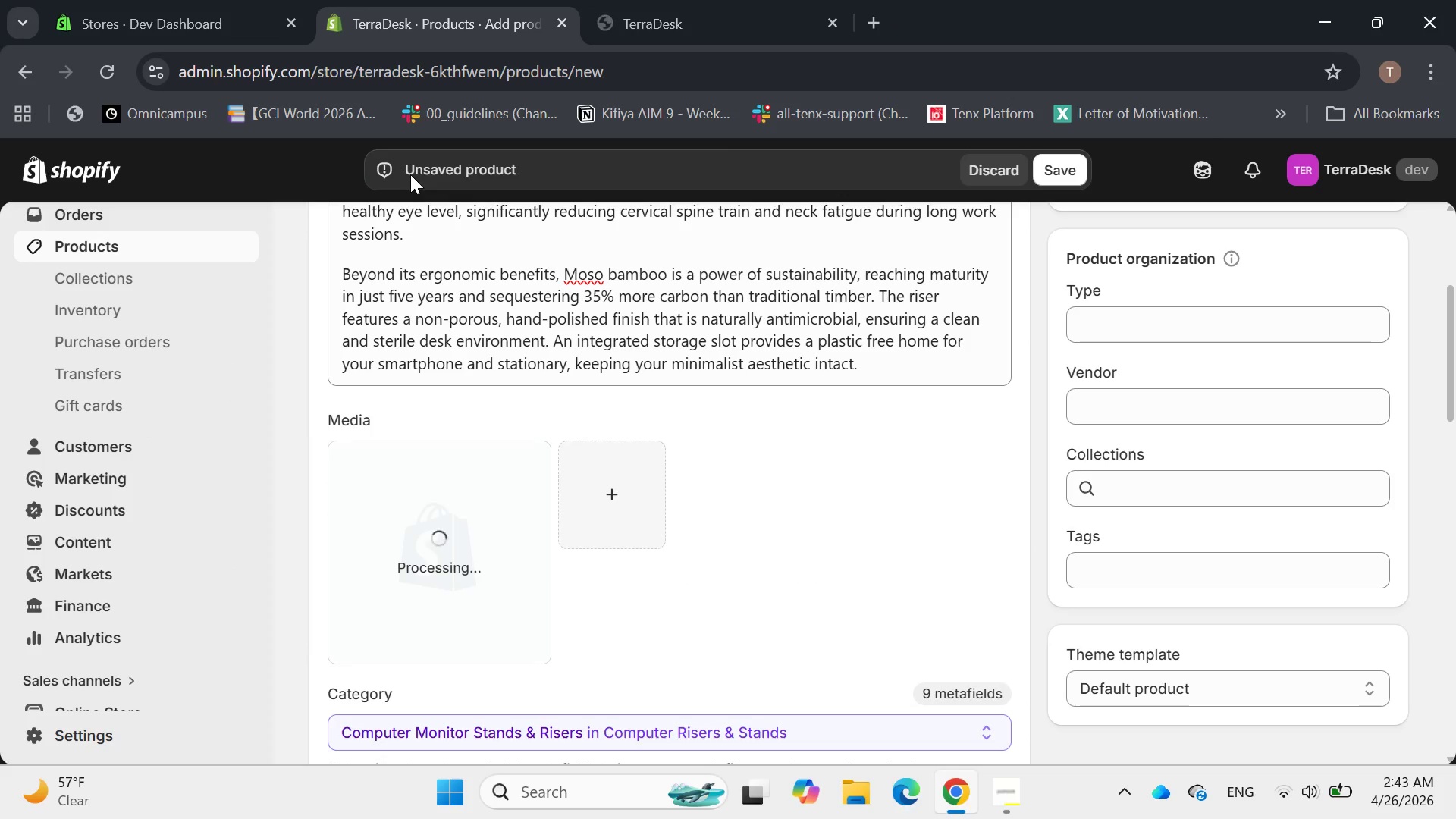 
left_click([626, 475])
 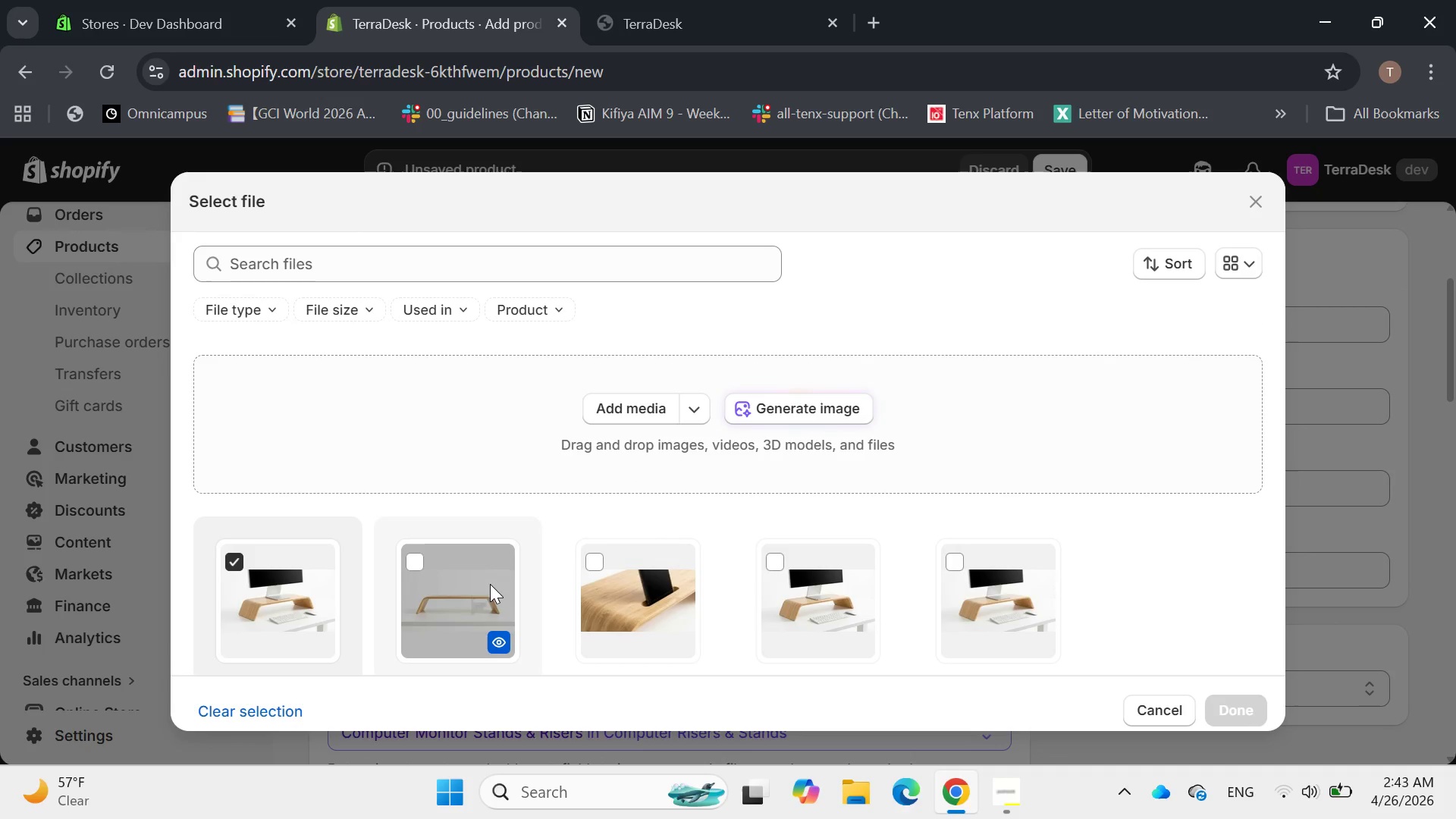 
left_click([629, 588])
 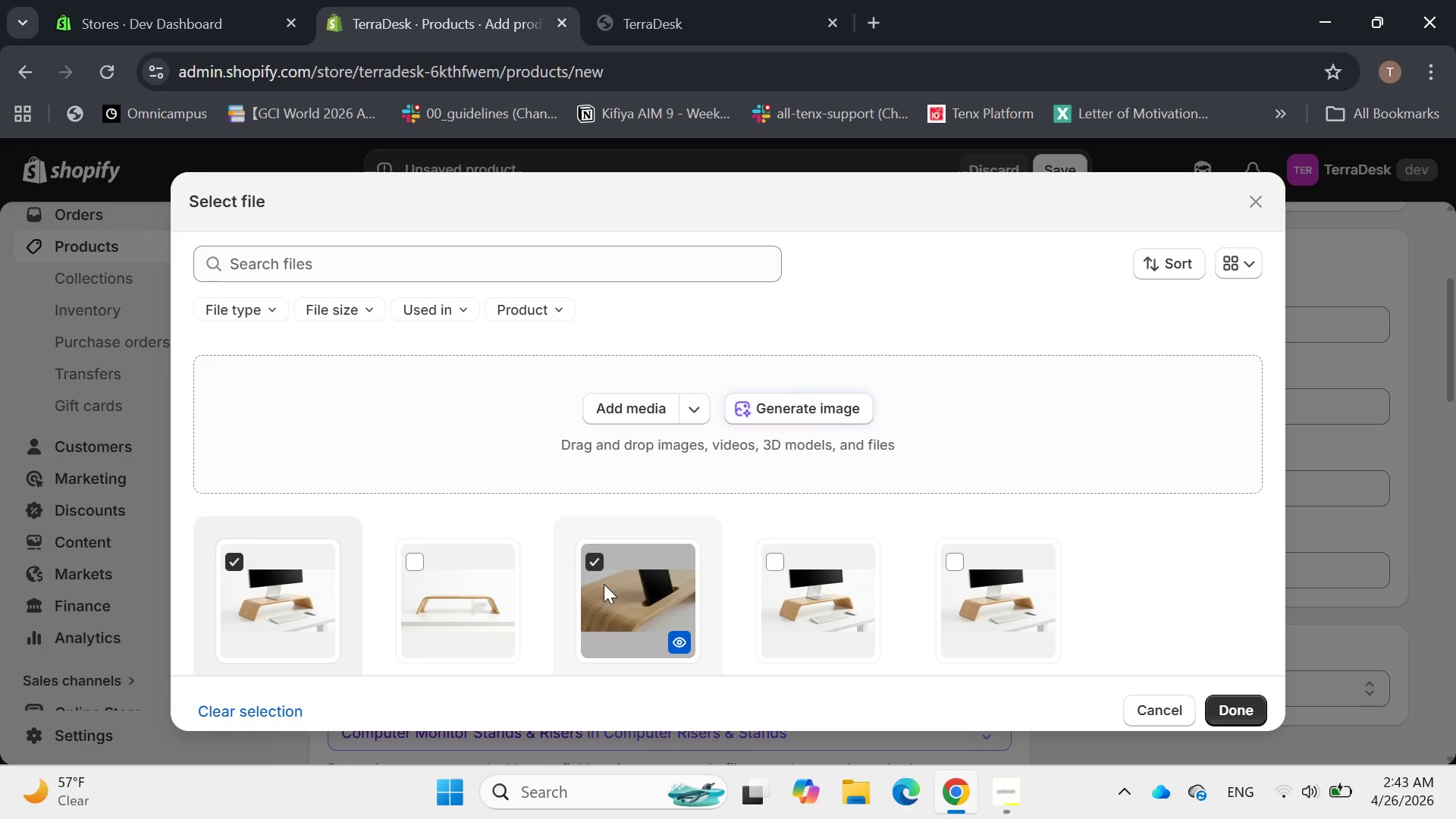 
left_click([472, 584])
 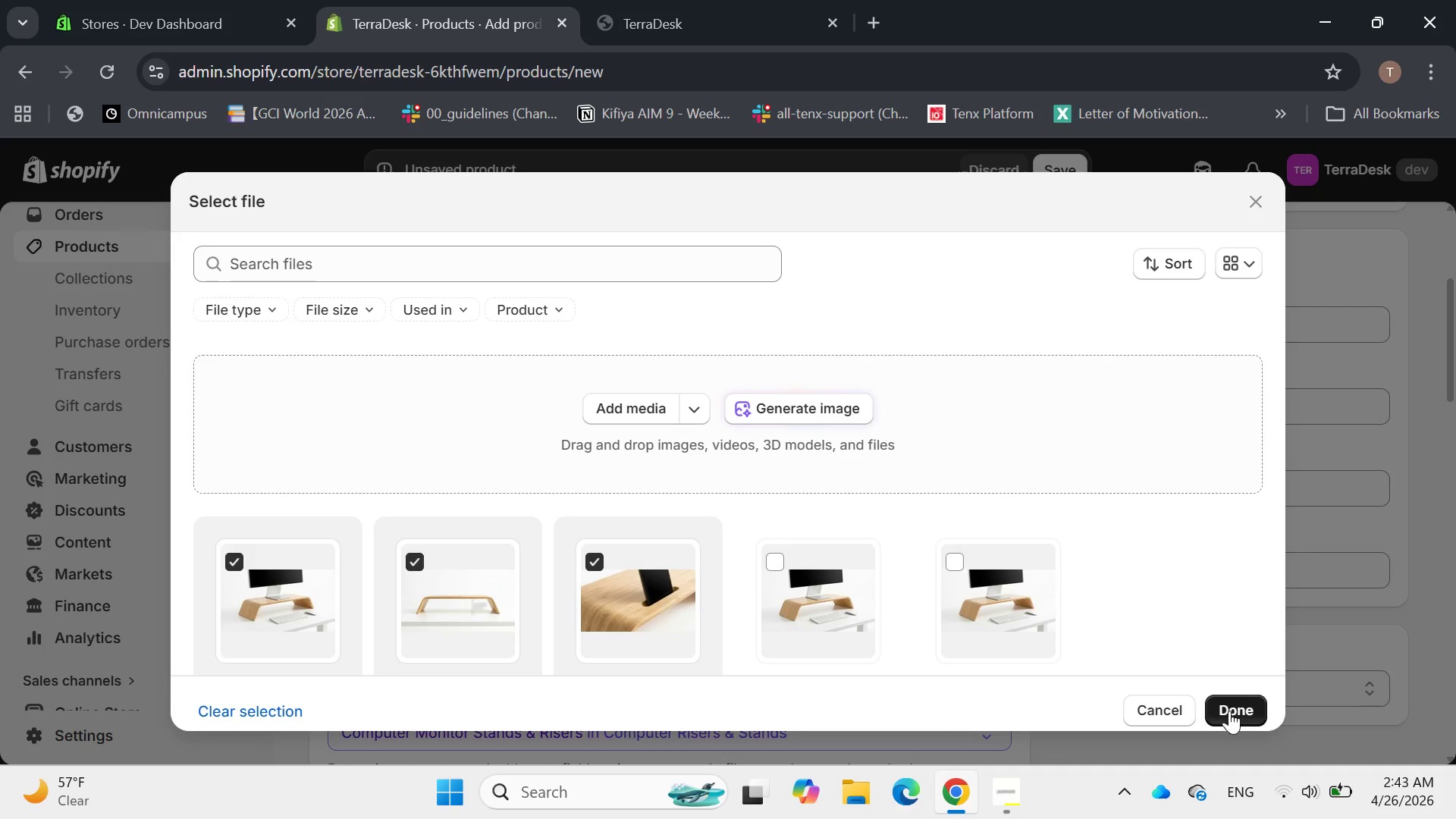 
left_click([1229, 711])
 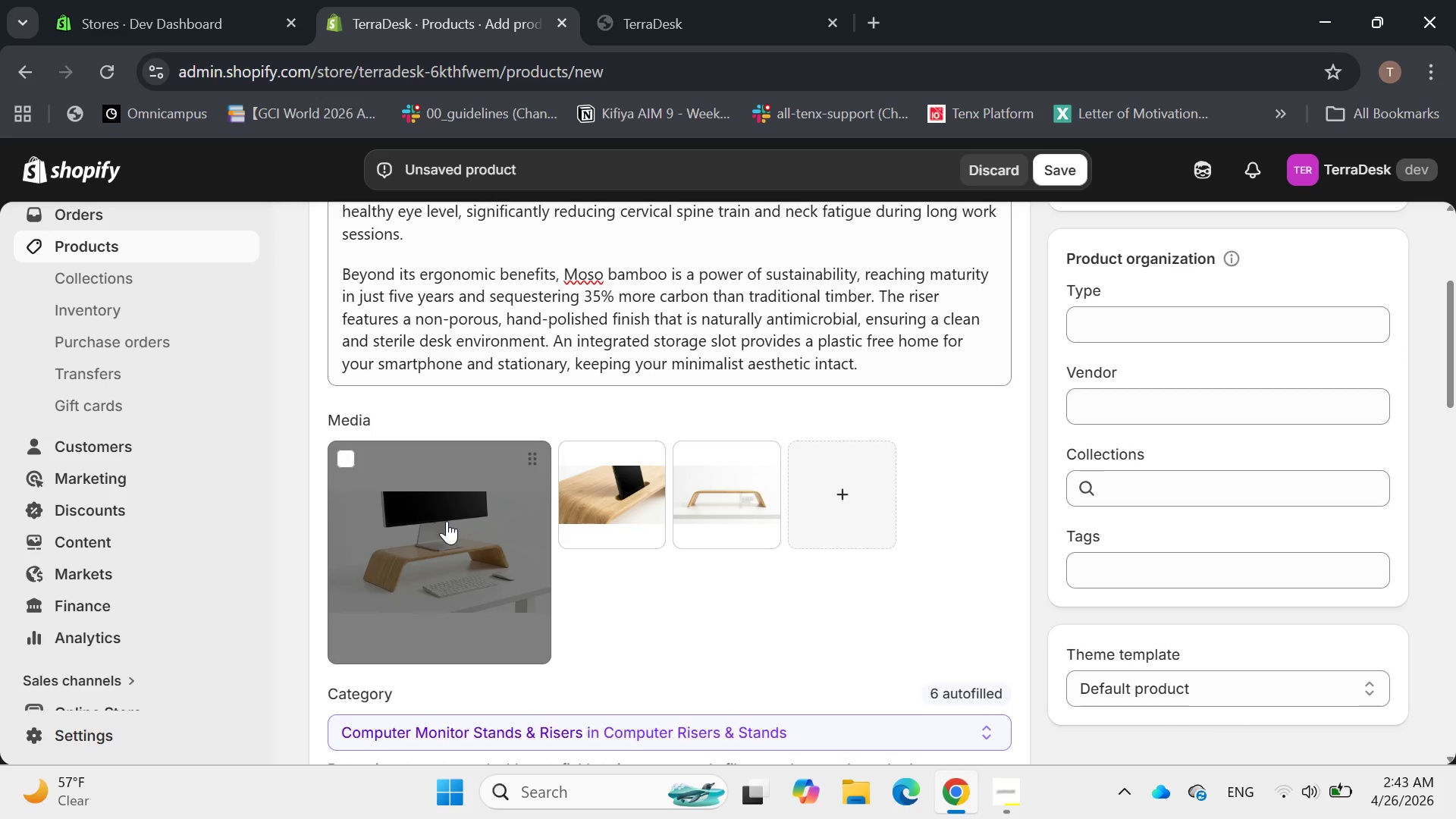 
wait(8.58)
 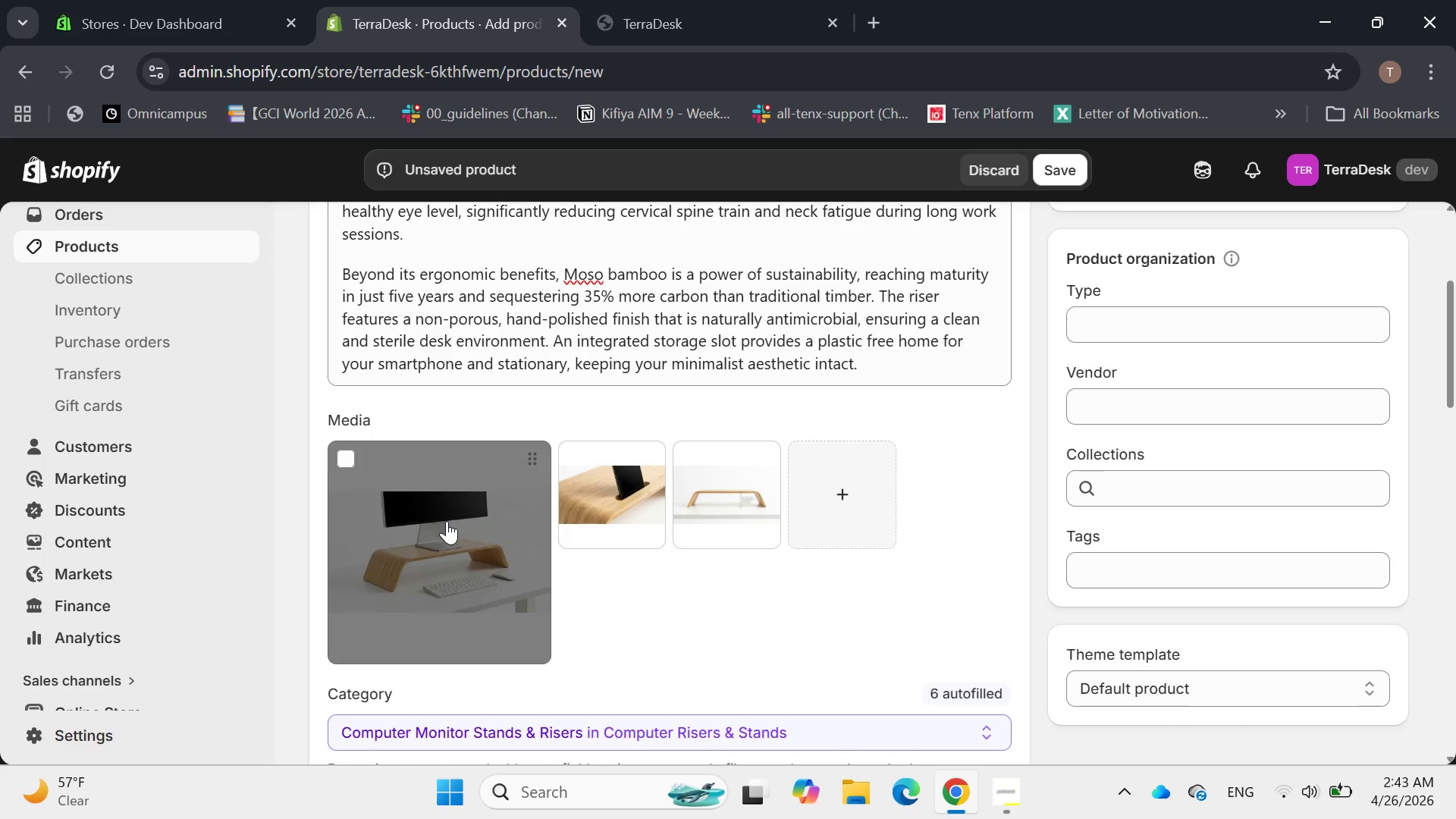 
left_click([1078, 579])
 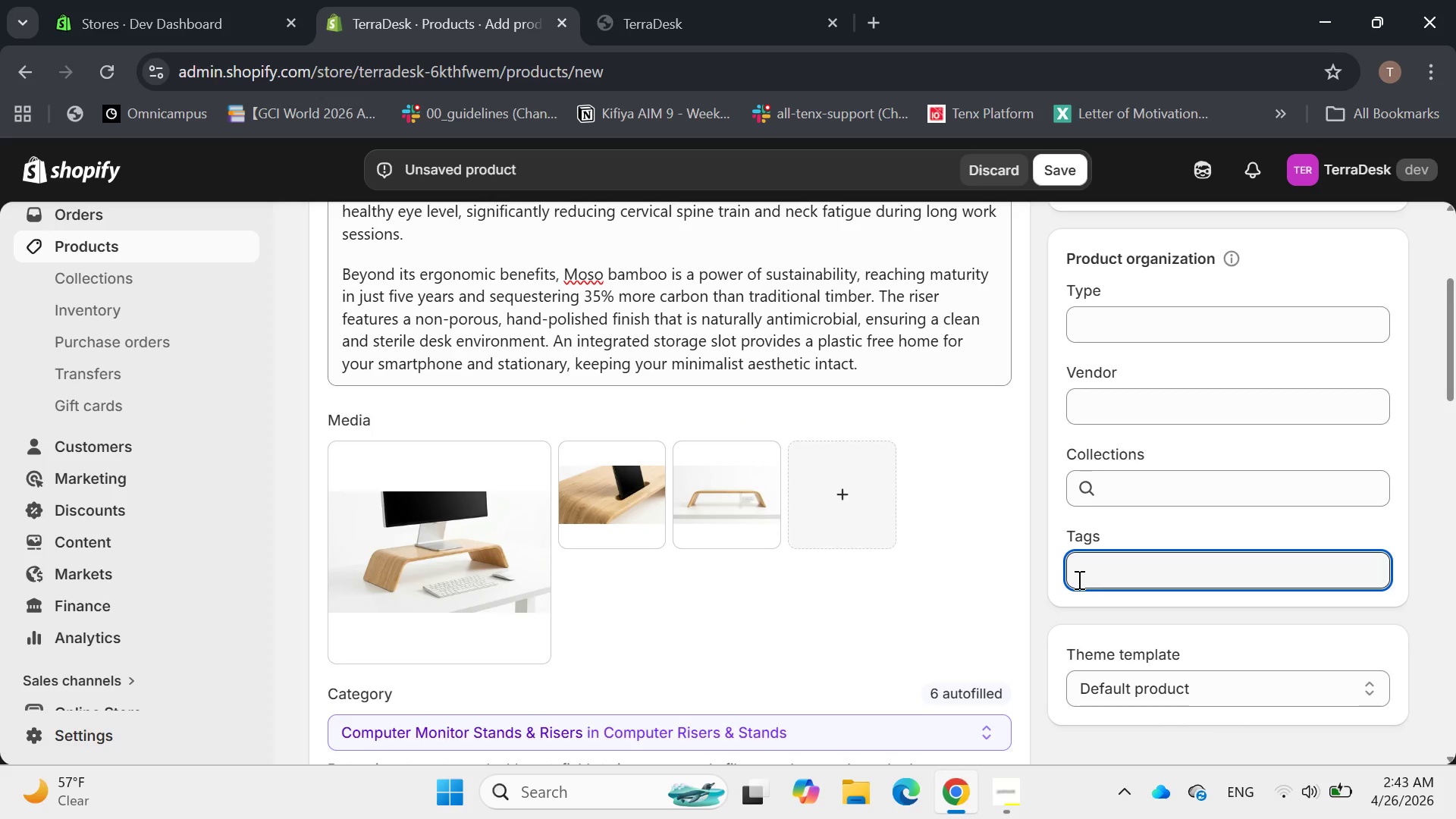 
type(essential, Ba)
key(Backspace)
key(Backspace)
type(bamboo, ergonomic)
 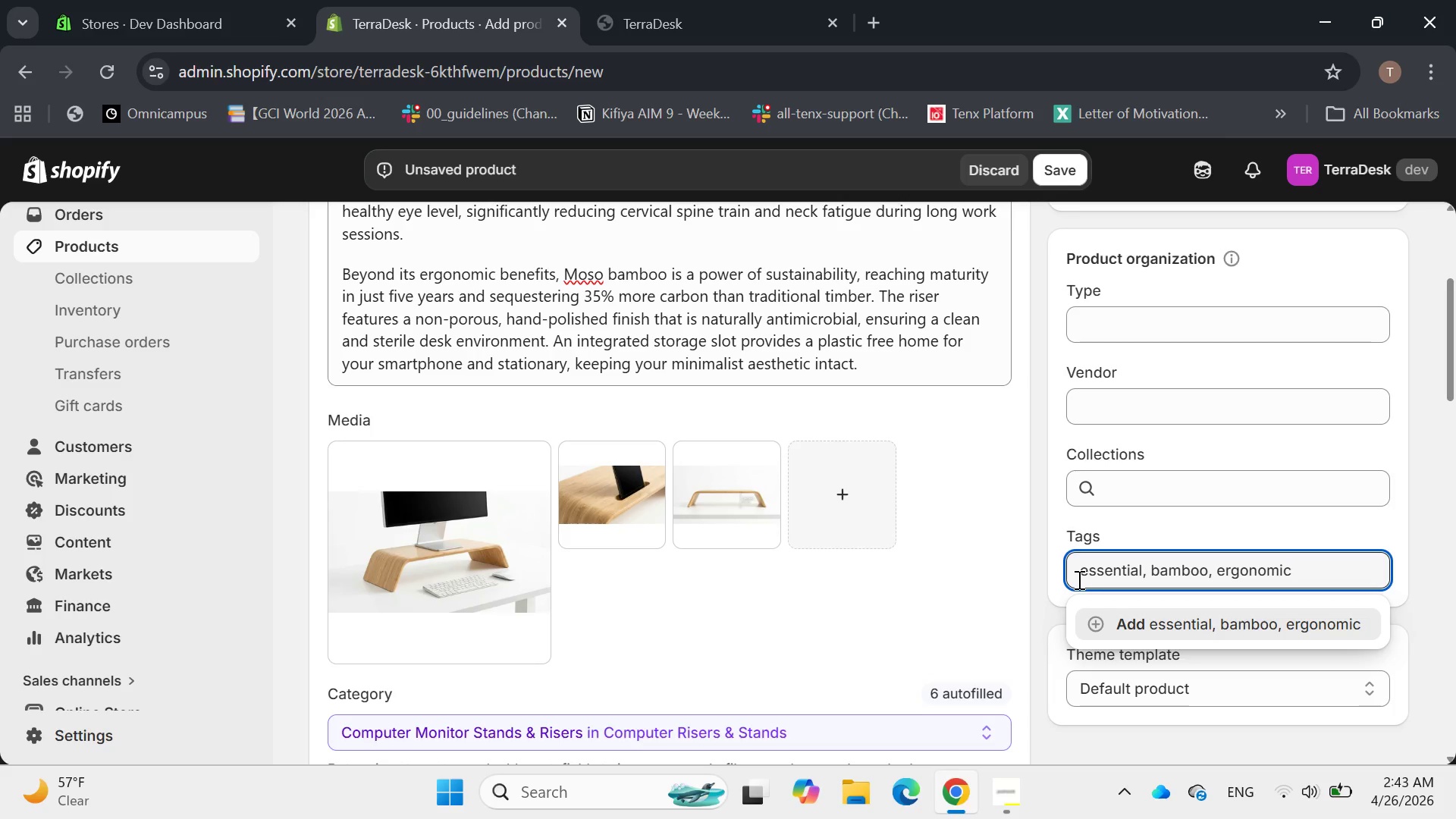 
wait(5.28)
 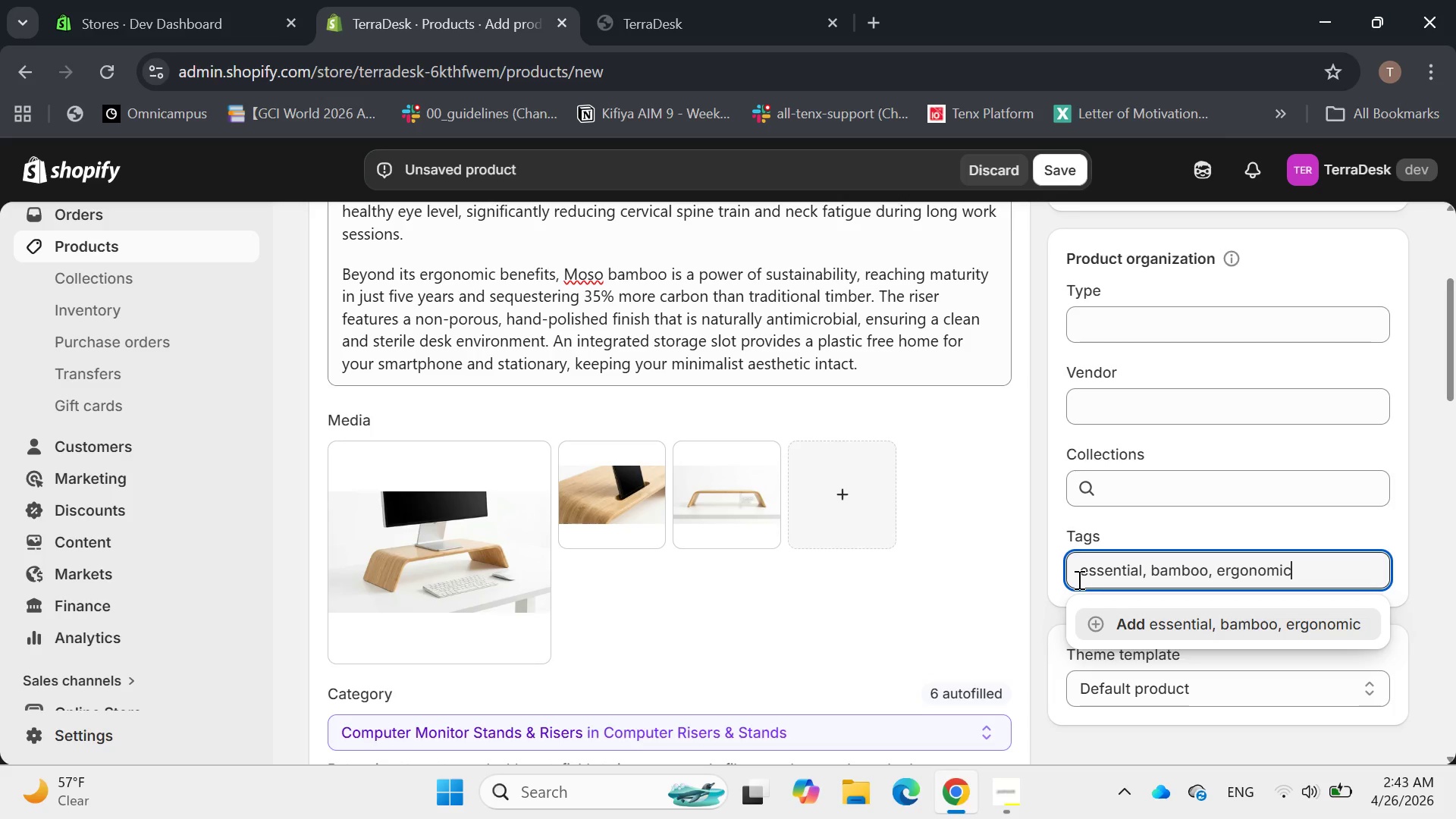 
key(Enter)
 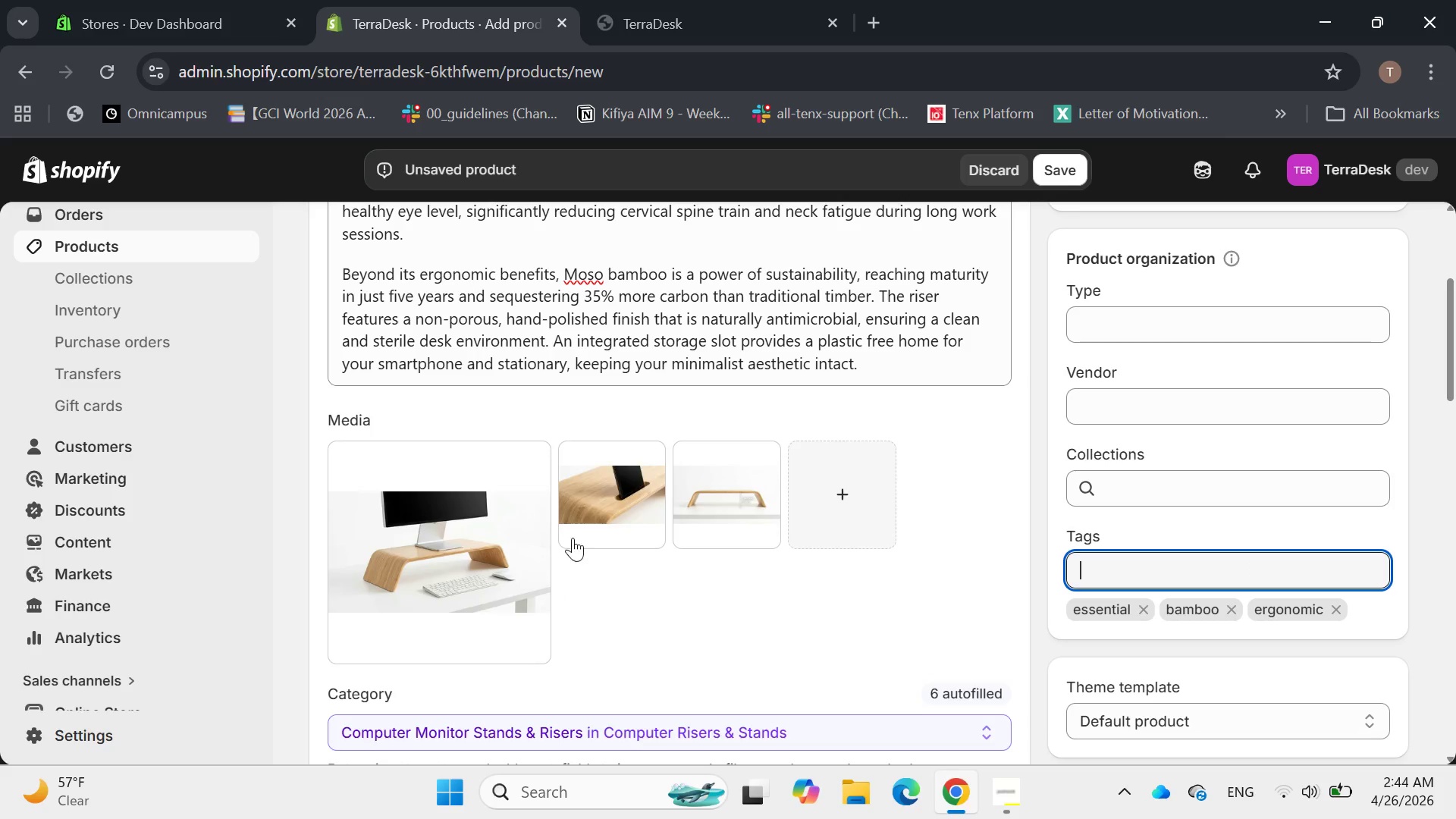 
left_click([420, 546])
 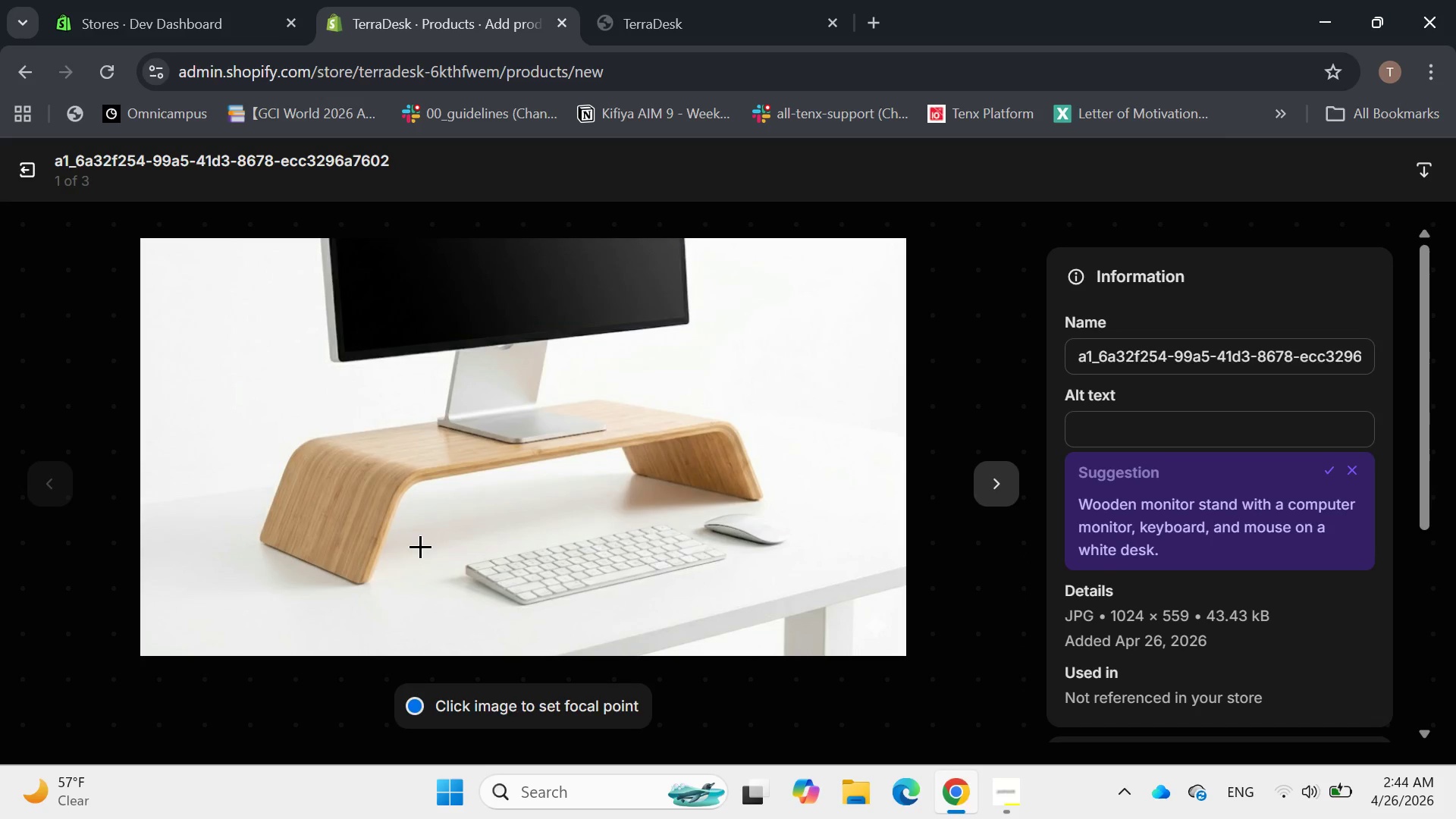 
wait(9.28)
 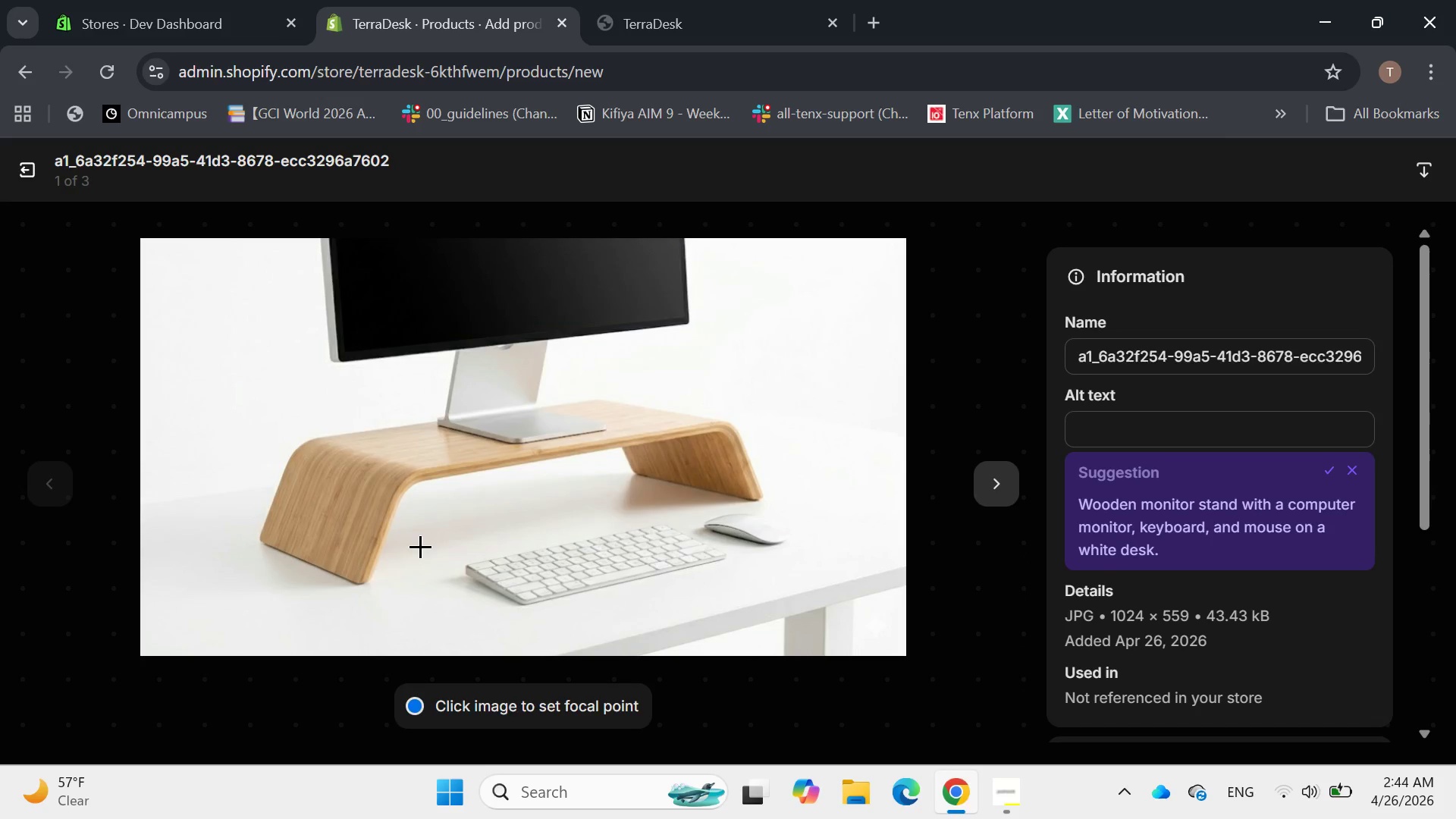 
left_click([1010, 791])